 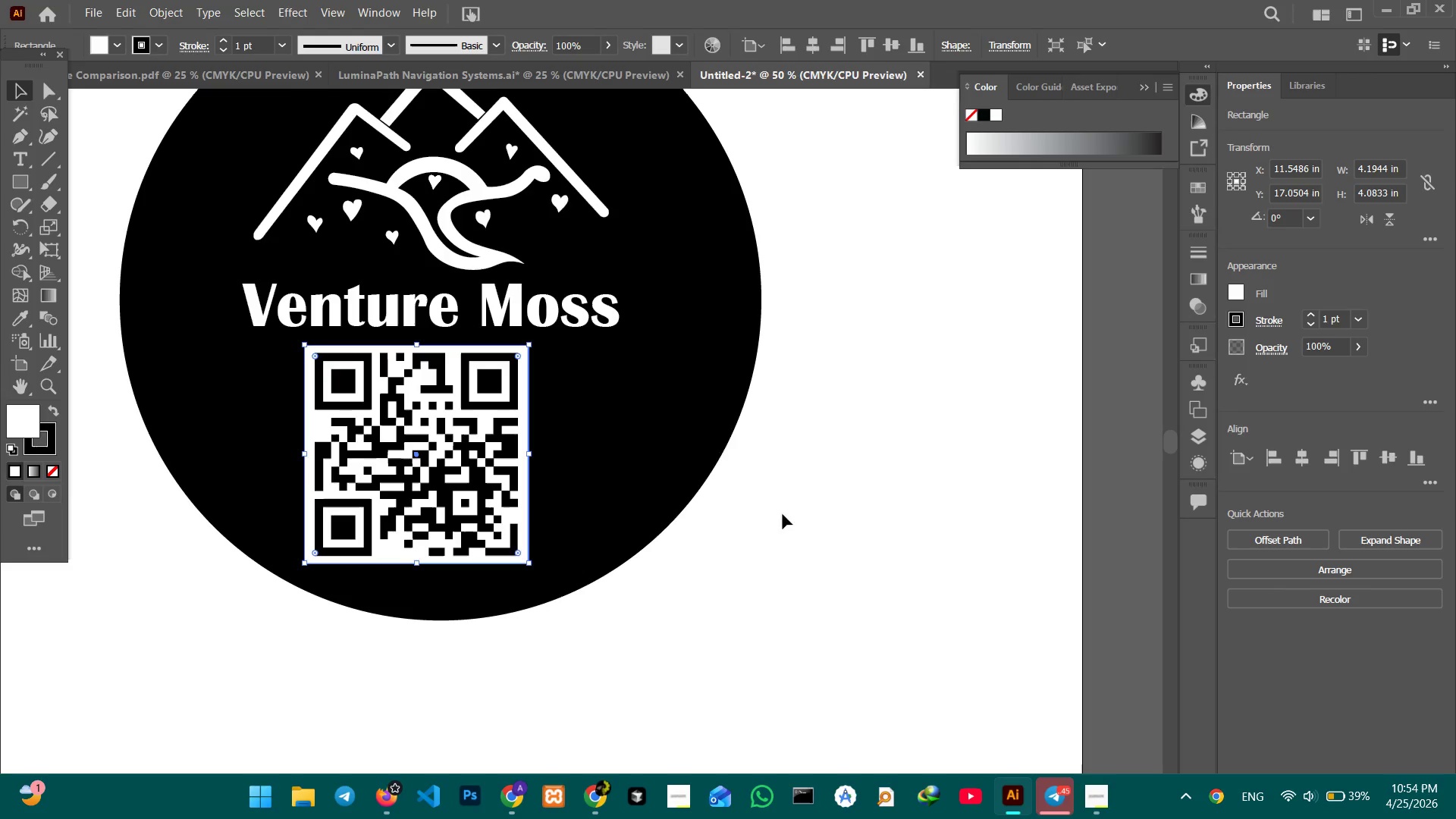 
left_click([524, 311])
 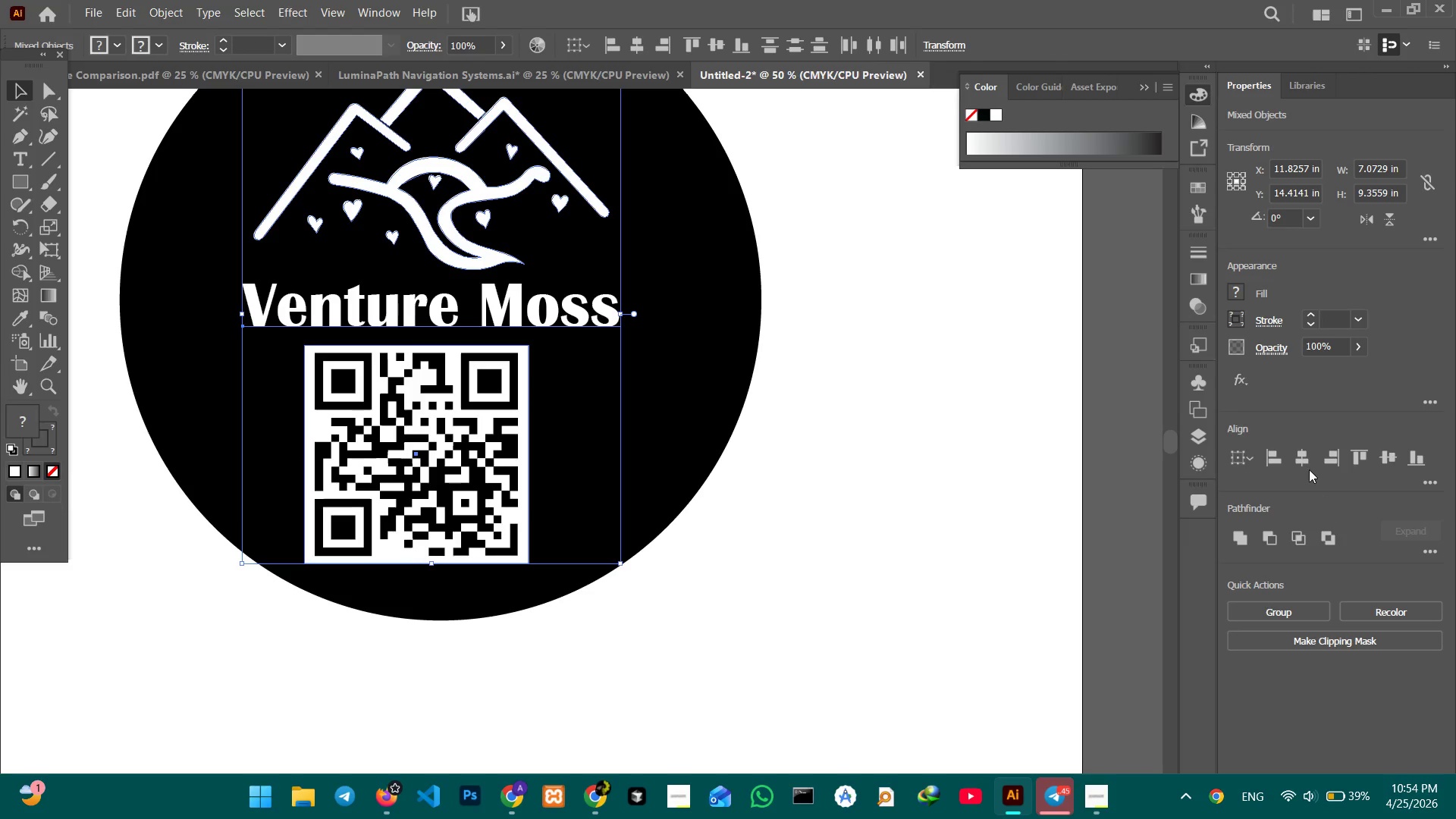 
left_click([1303, 463])
 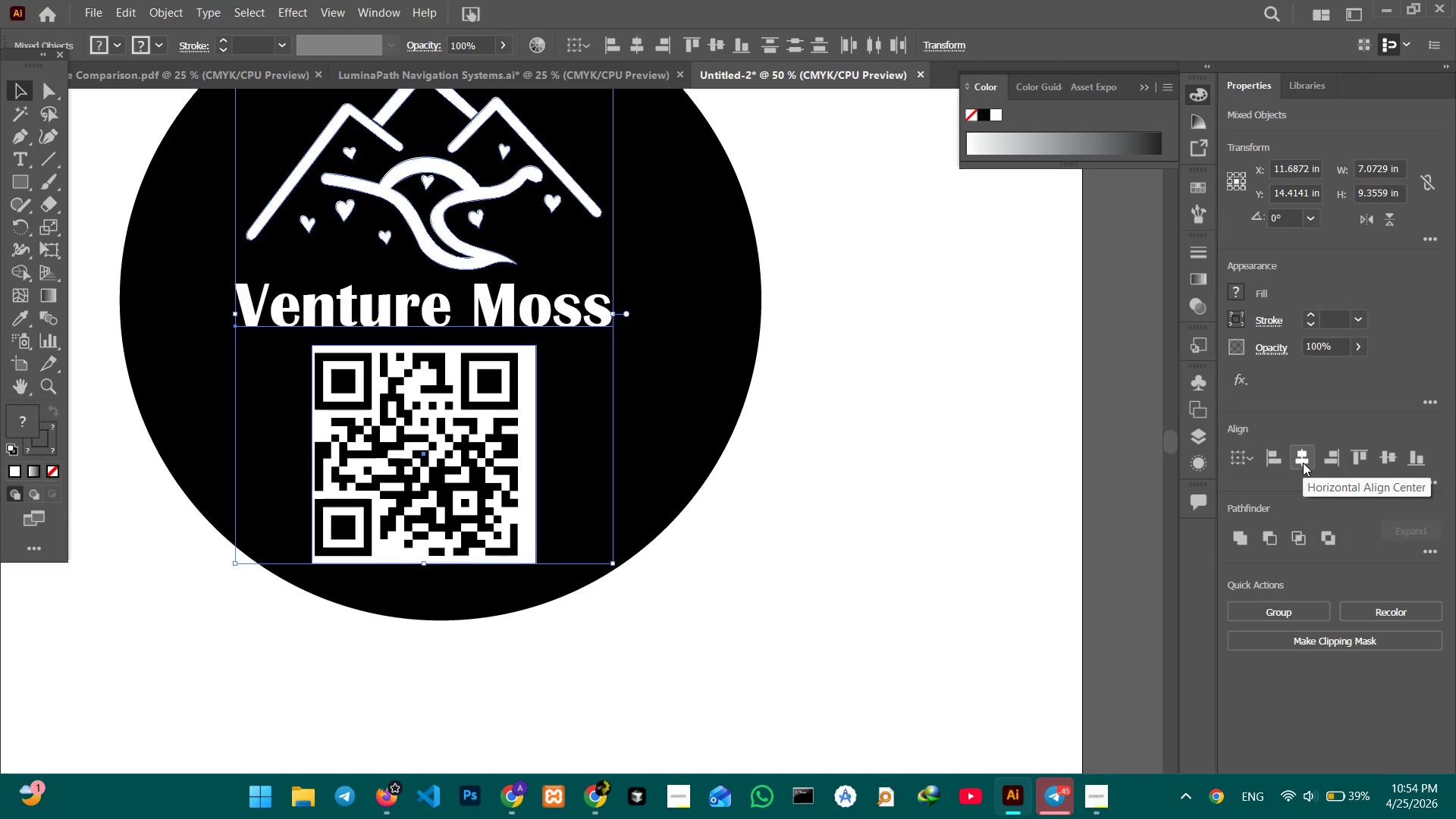 
key(Control+Z)
 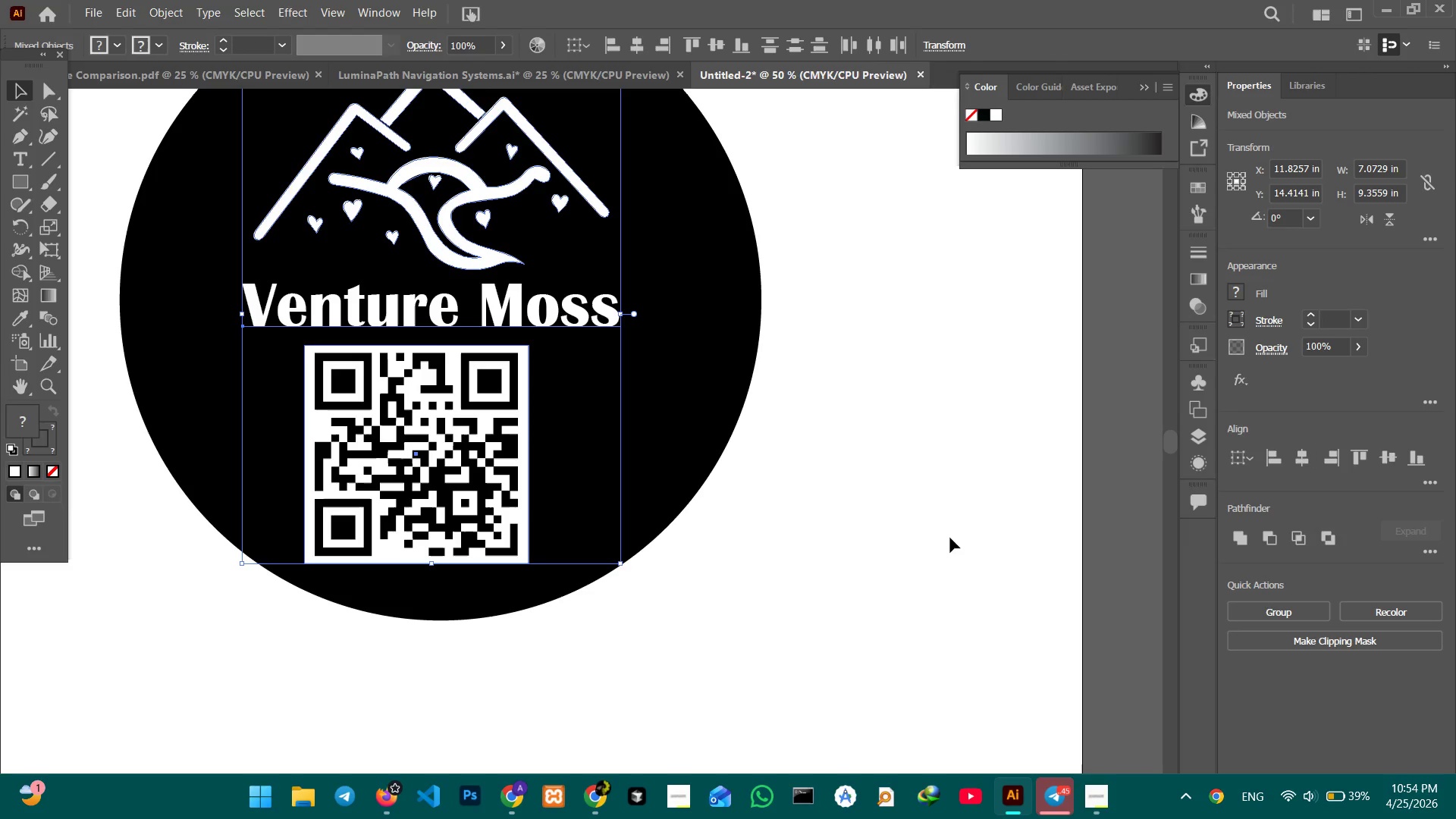 
left_click([949, 538])
 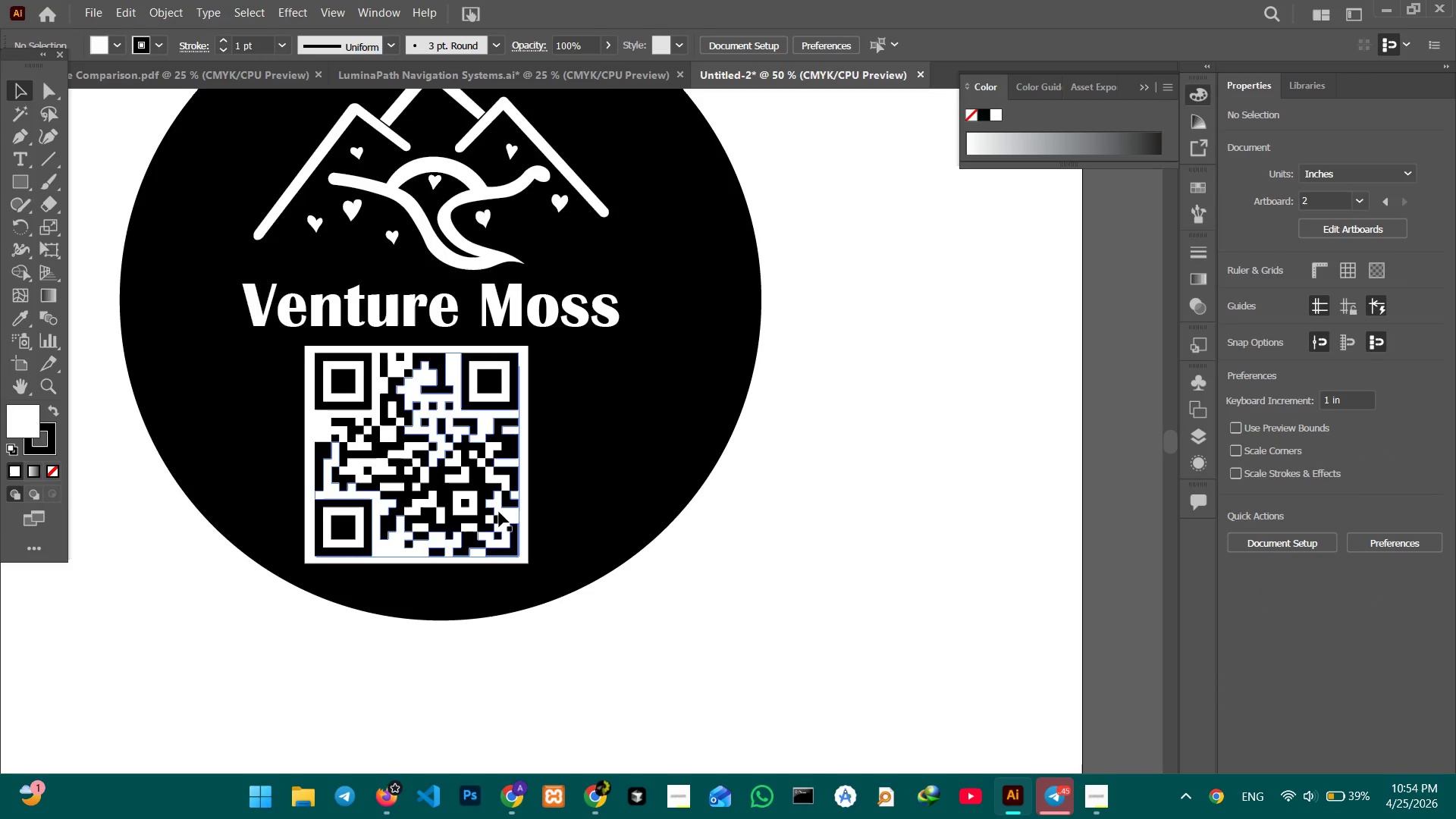 
double_click([499, 512])
 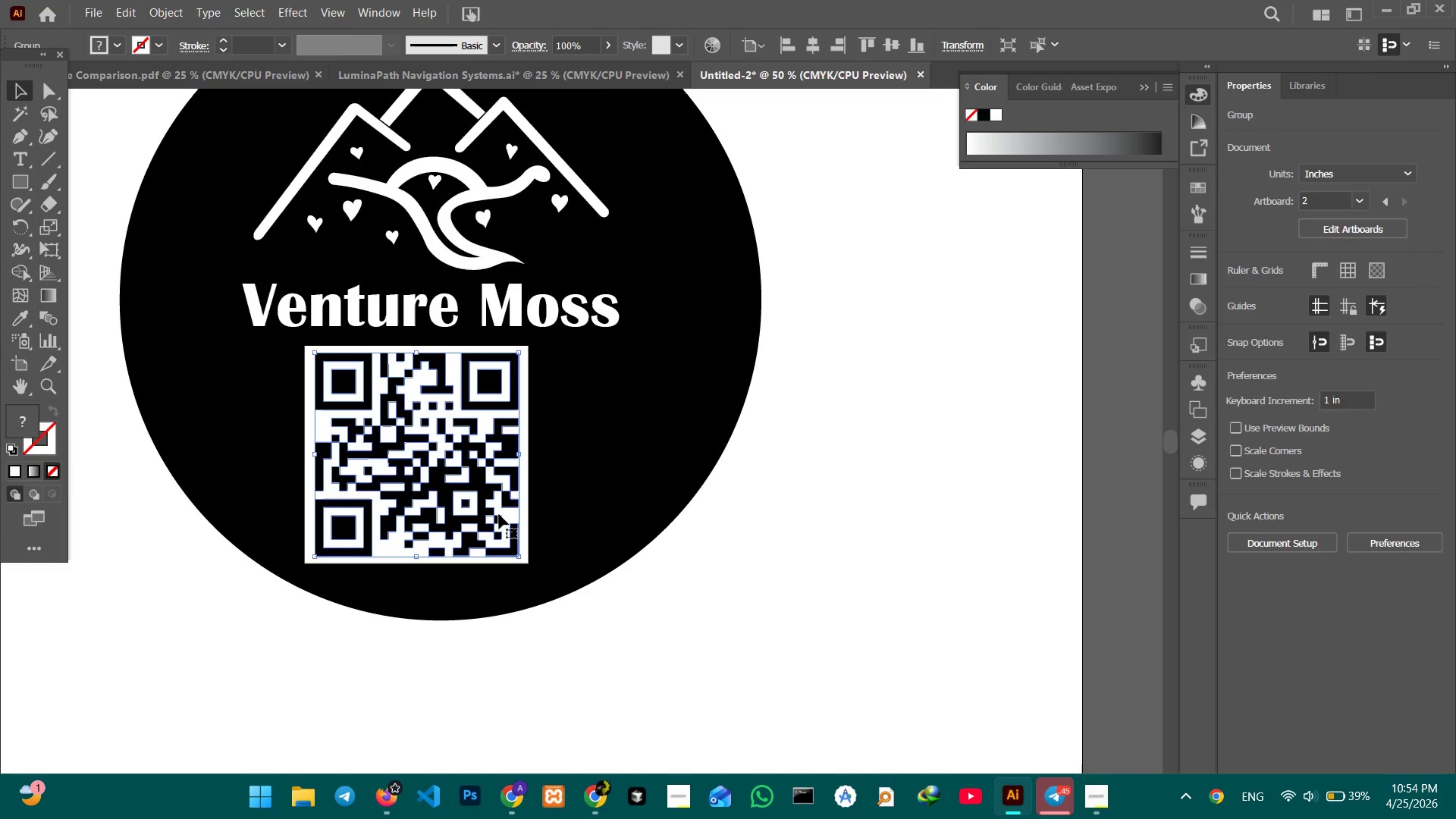 
hold_key(key=ShiftLeft, duration=2.69)
left_click([530, 563])
 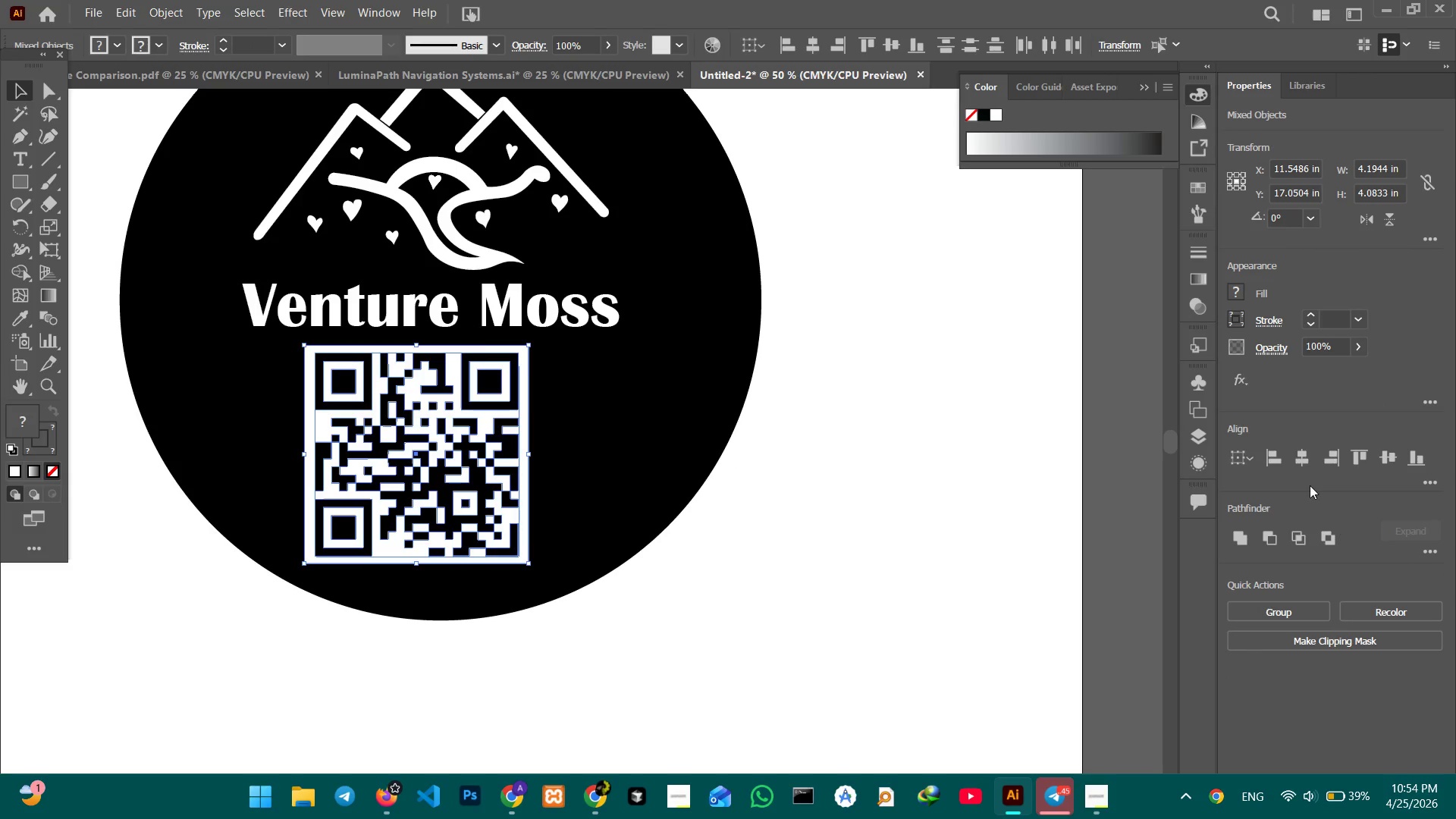 
left_click([1307, 463])
 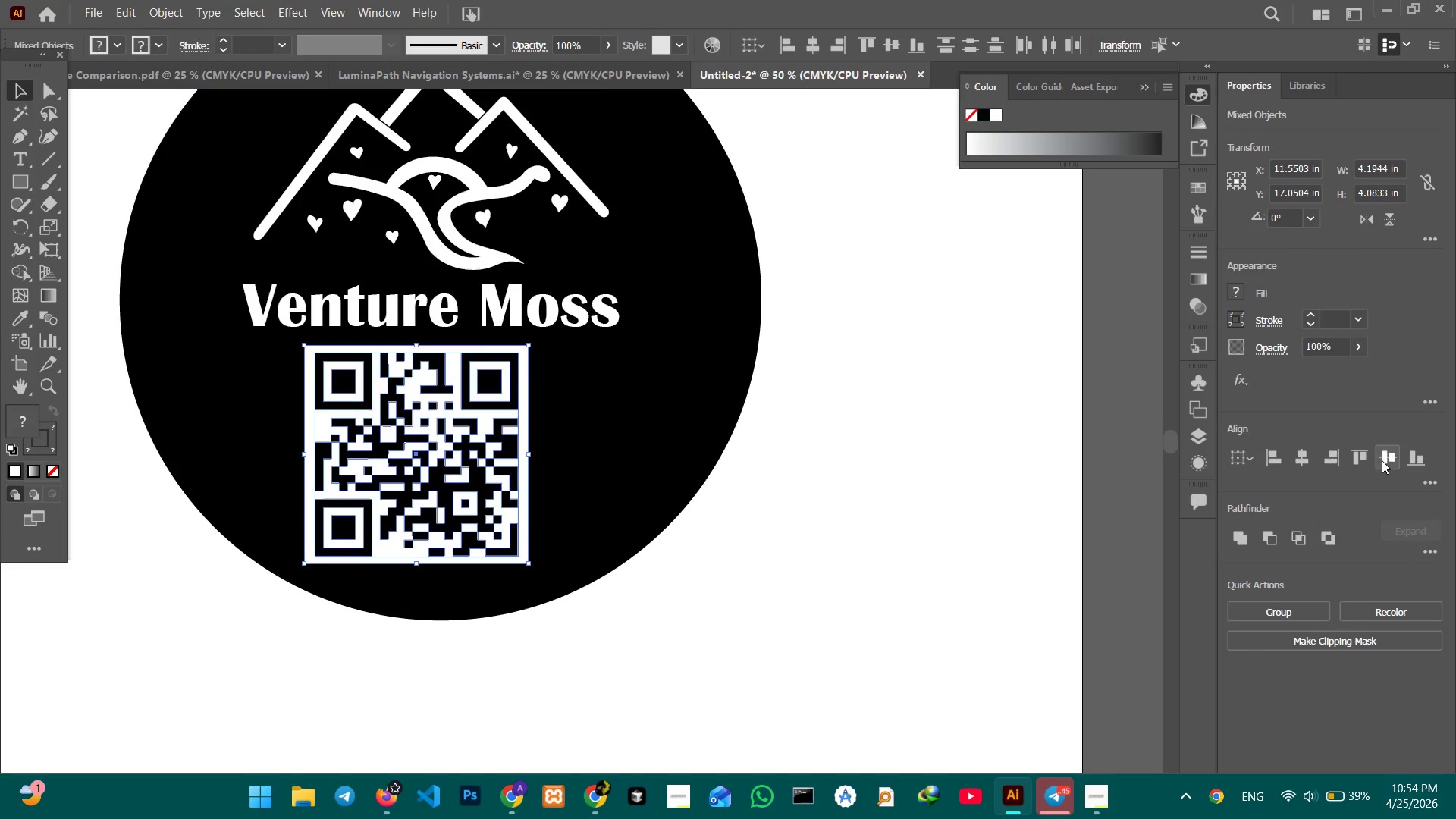 
left_click([1384, 460])
 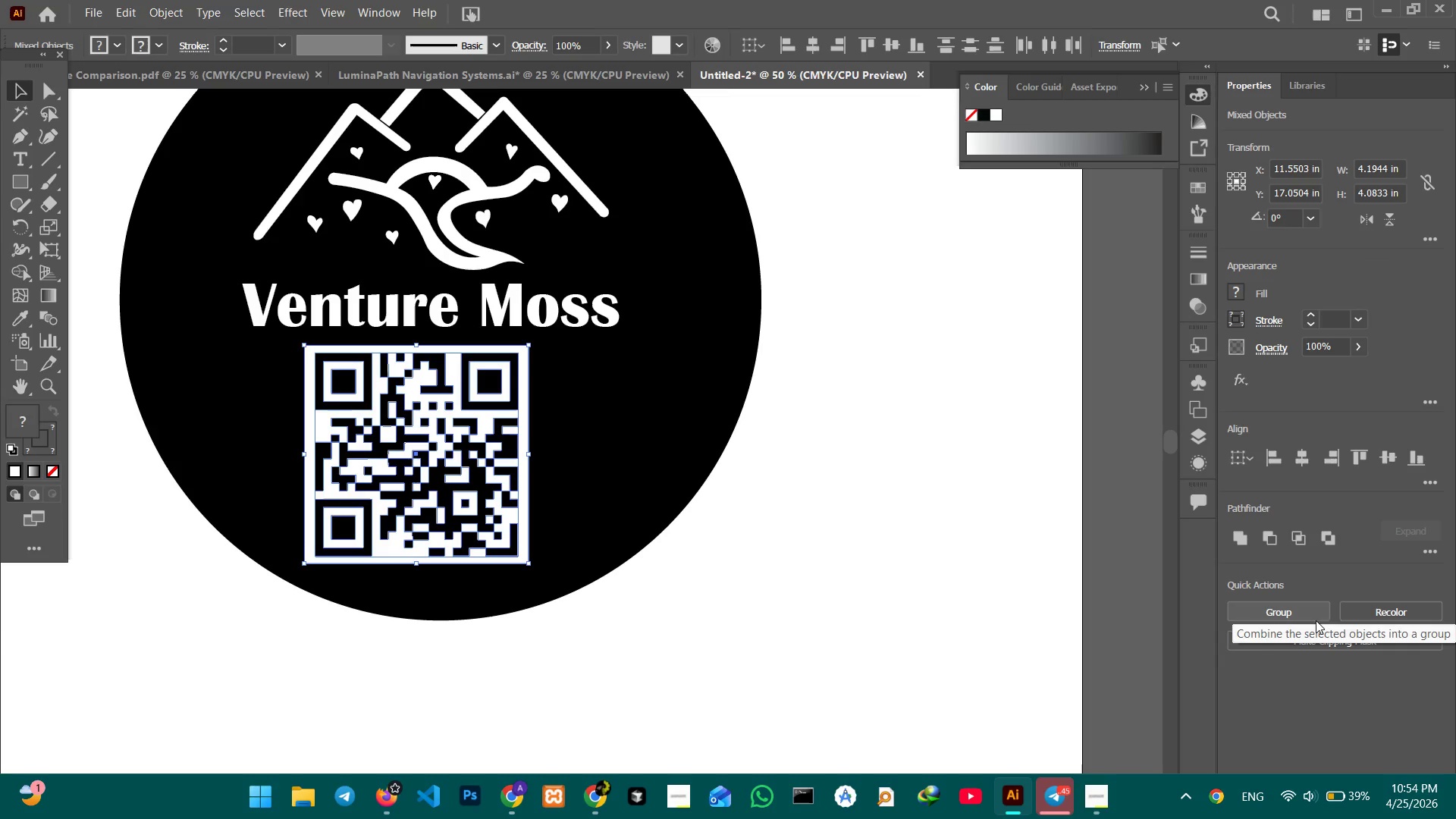 
left_click([1313, 609])
 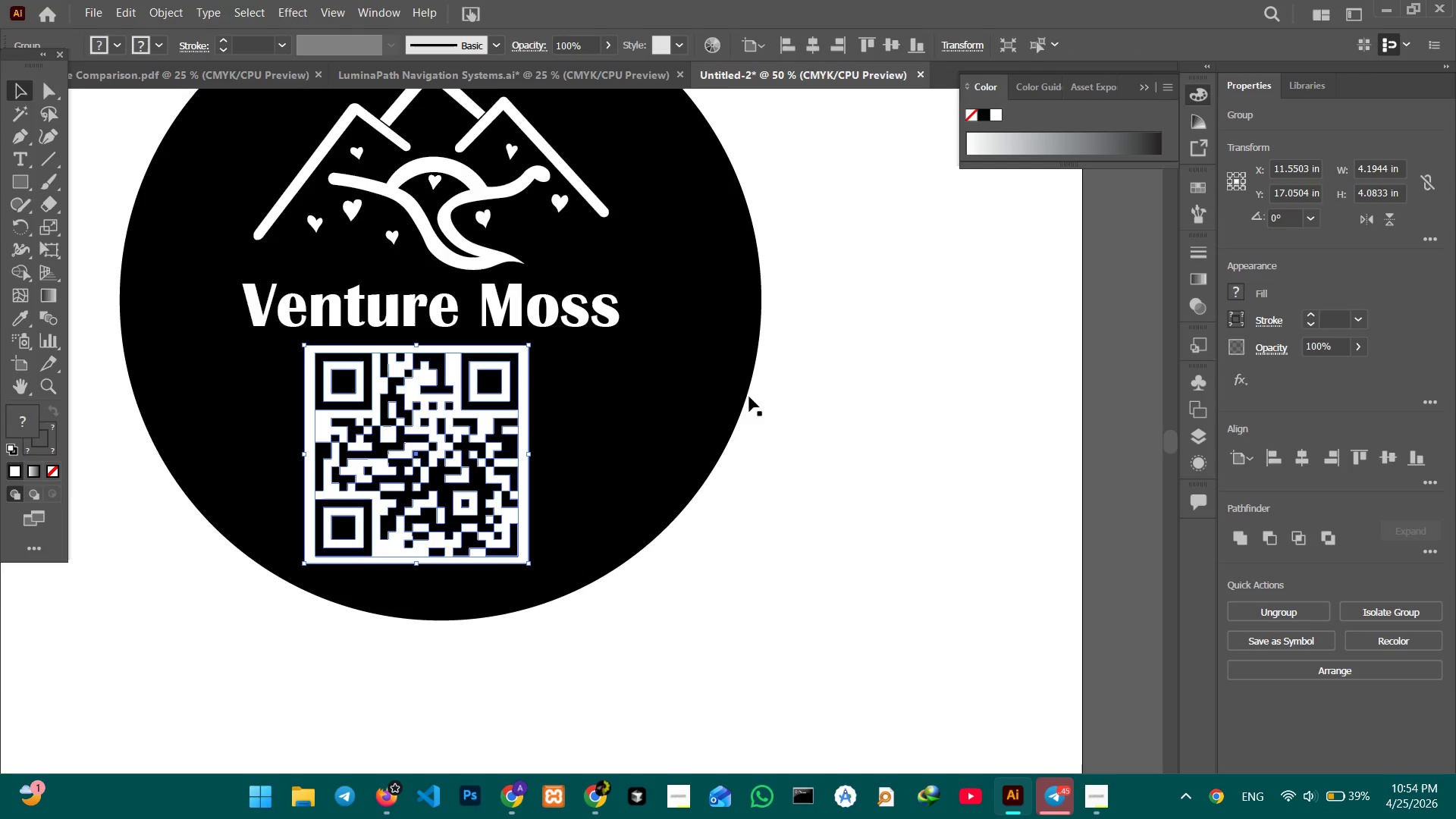 
hold_key(key=ShiftLeft, duration=0.61)
 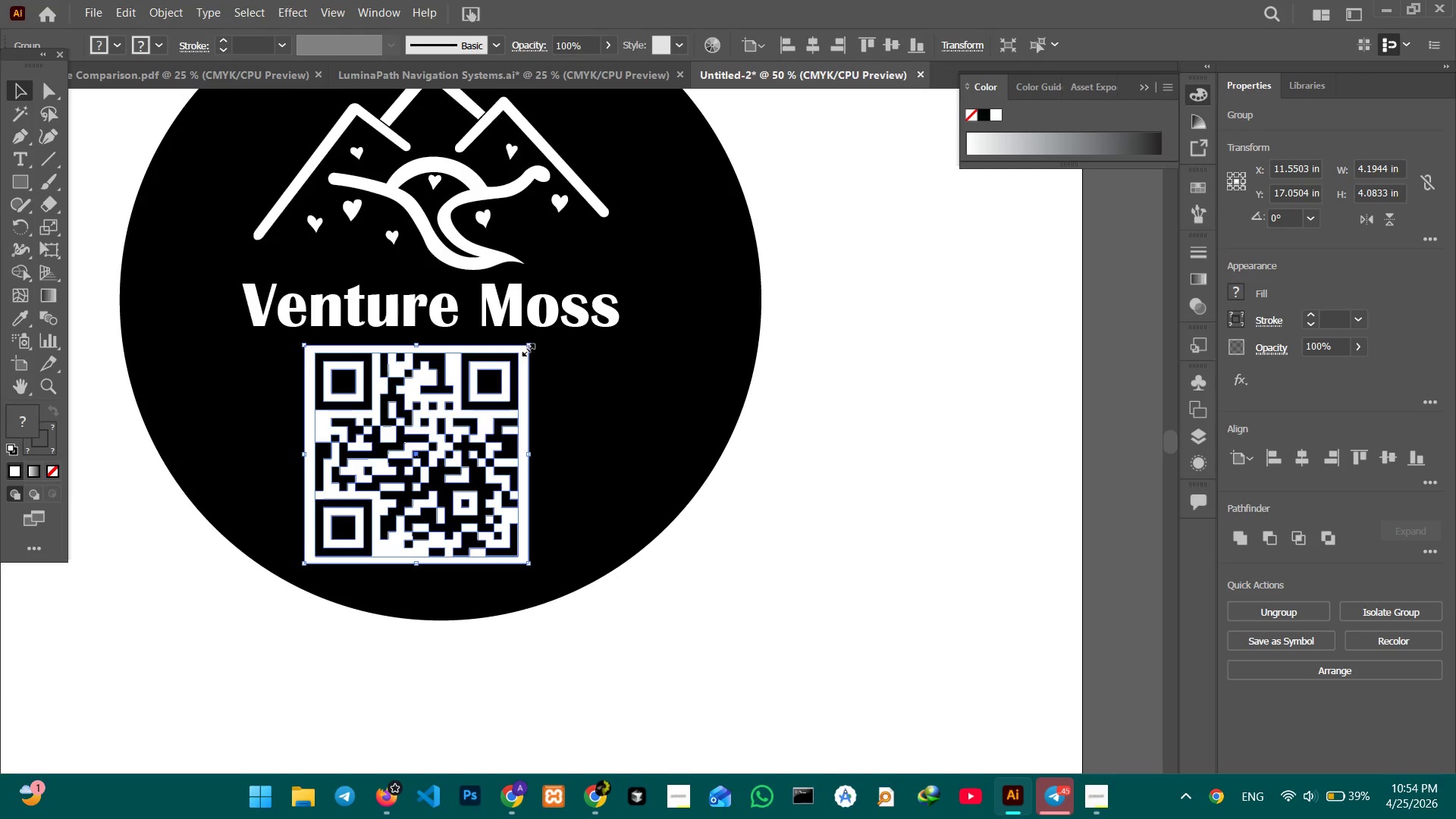 
left_click_drag(start_coordinate=[527, 348], to_coordinate=[498, 371])
 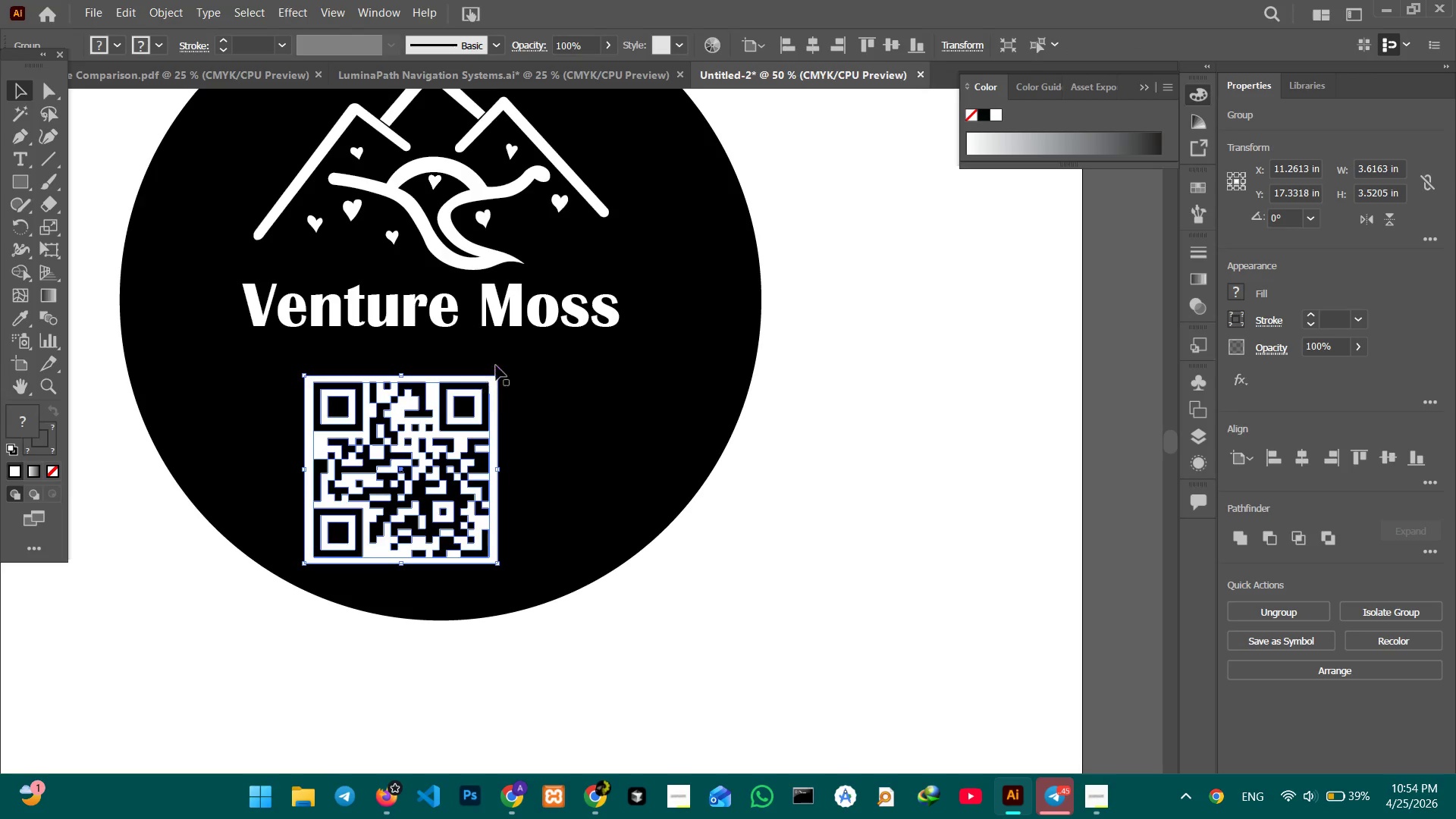 
hold_key(key=ShiftLeft, duration=0.88)
 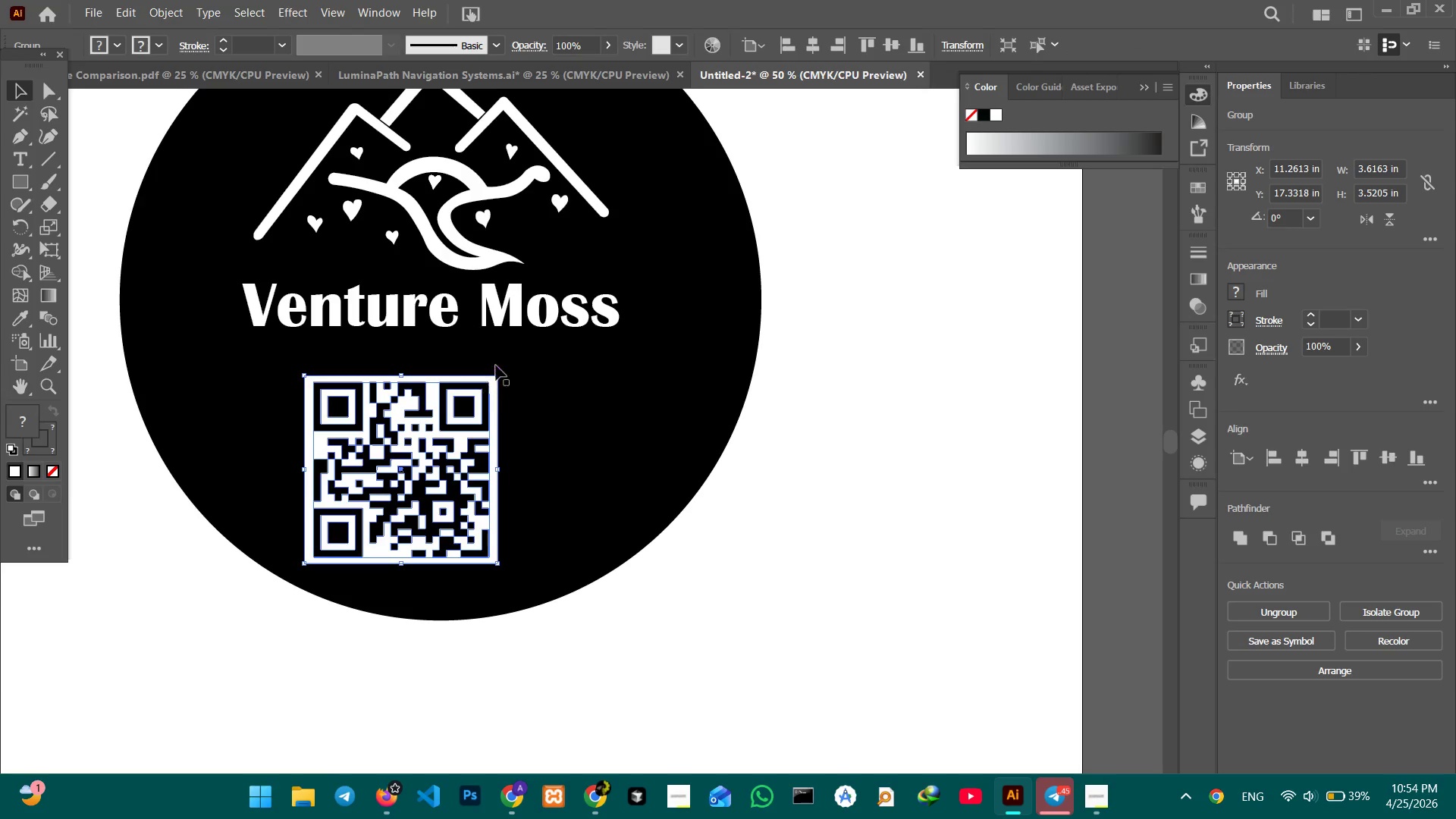 
hold_key(key=ShiftLeft, duration=0.58)
left_click([511, 321])
 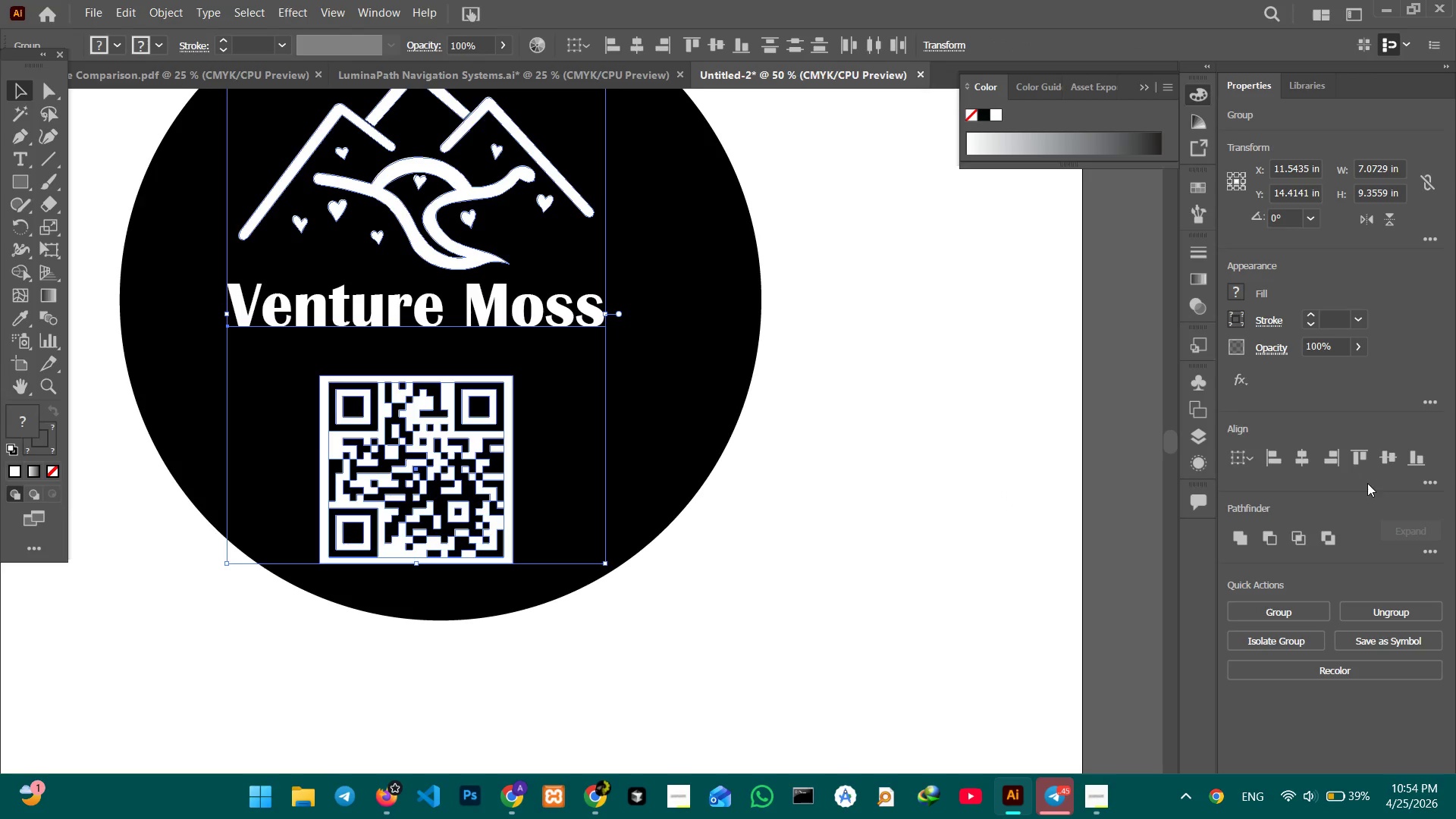 
left_click([987, 475])
 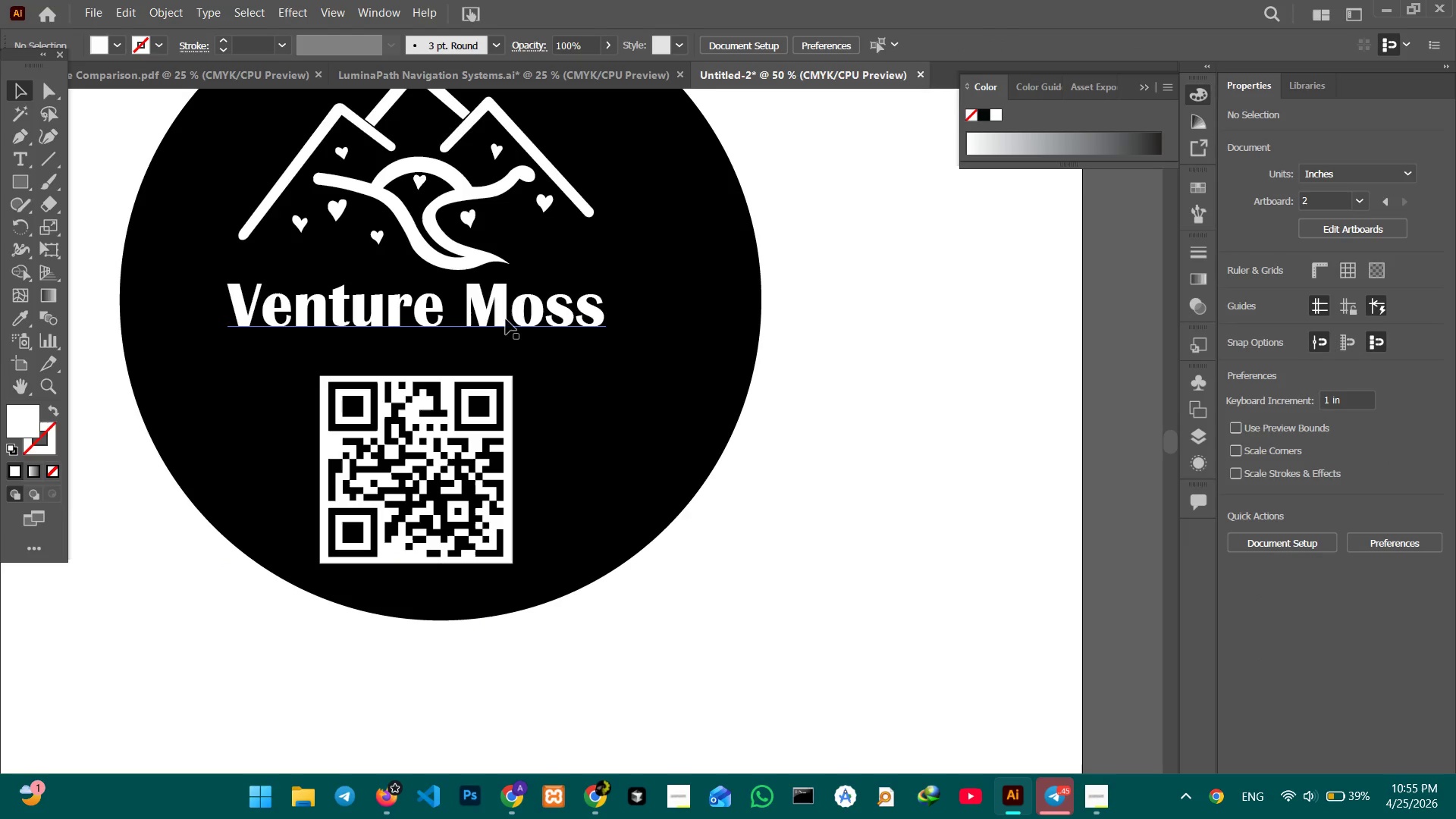 
left_click_drag(start_coordinate=[488, 424], to_coordinate=[488, 403])
 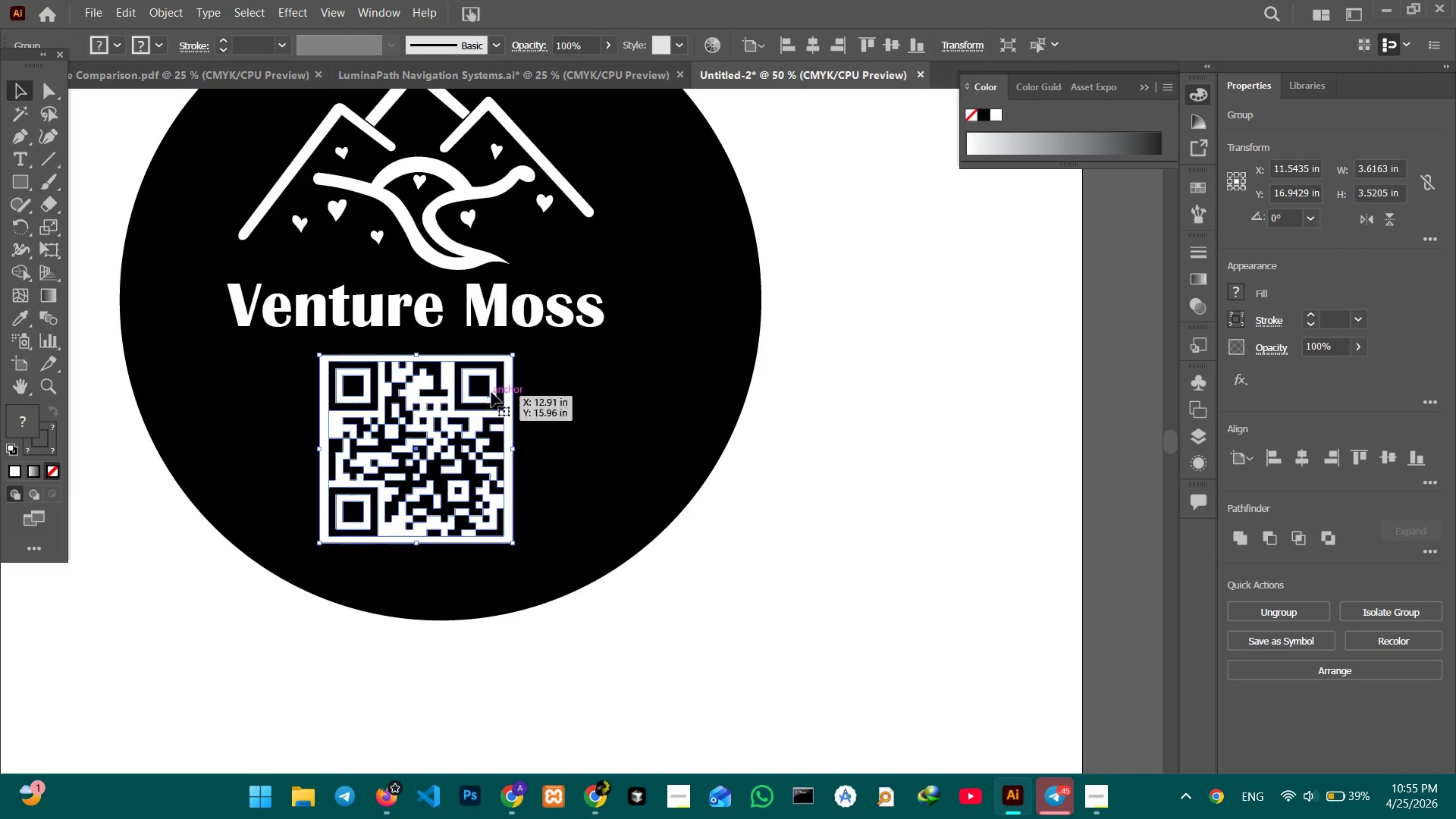 
hold_key(key=ShiftLeft, duration=1.66)
double_click([619, 397])
 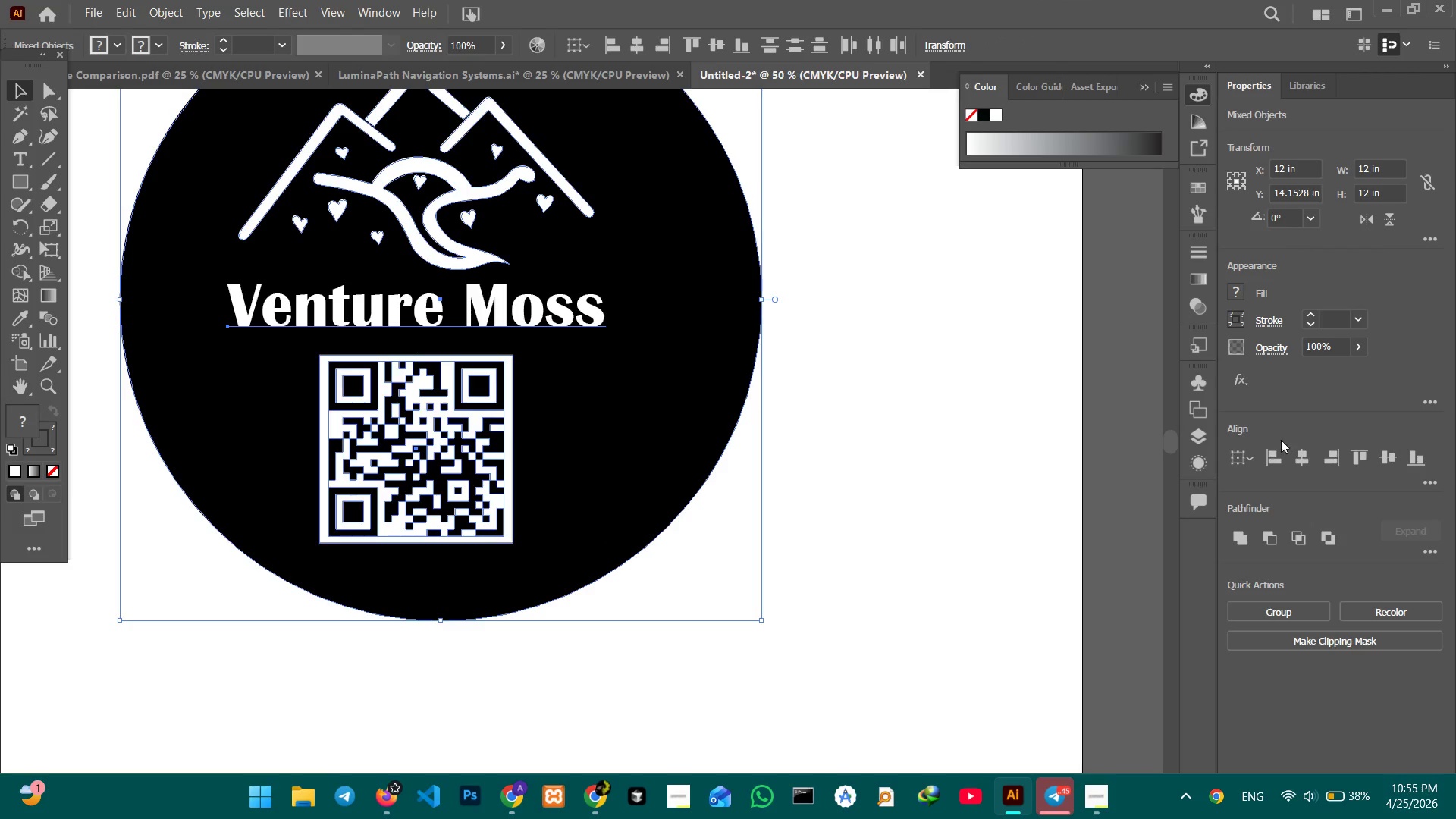 
left_click([1304, 453])
 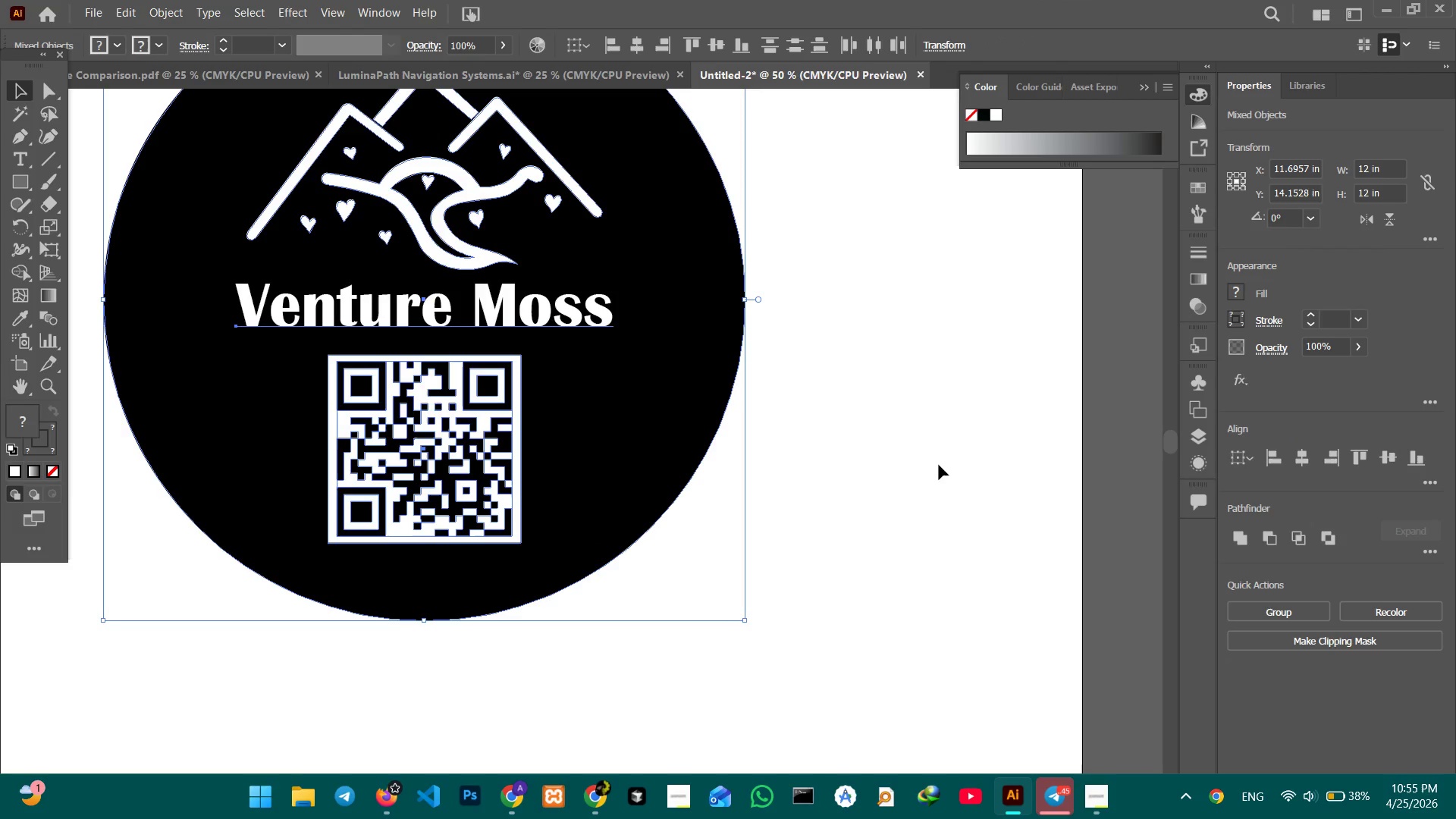 
key(Control+Minus)
 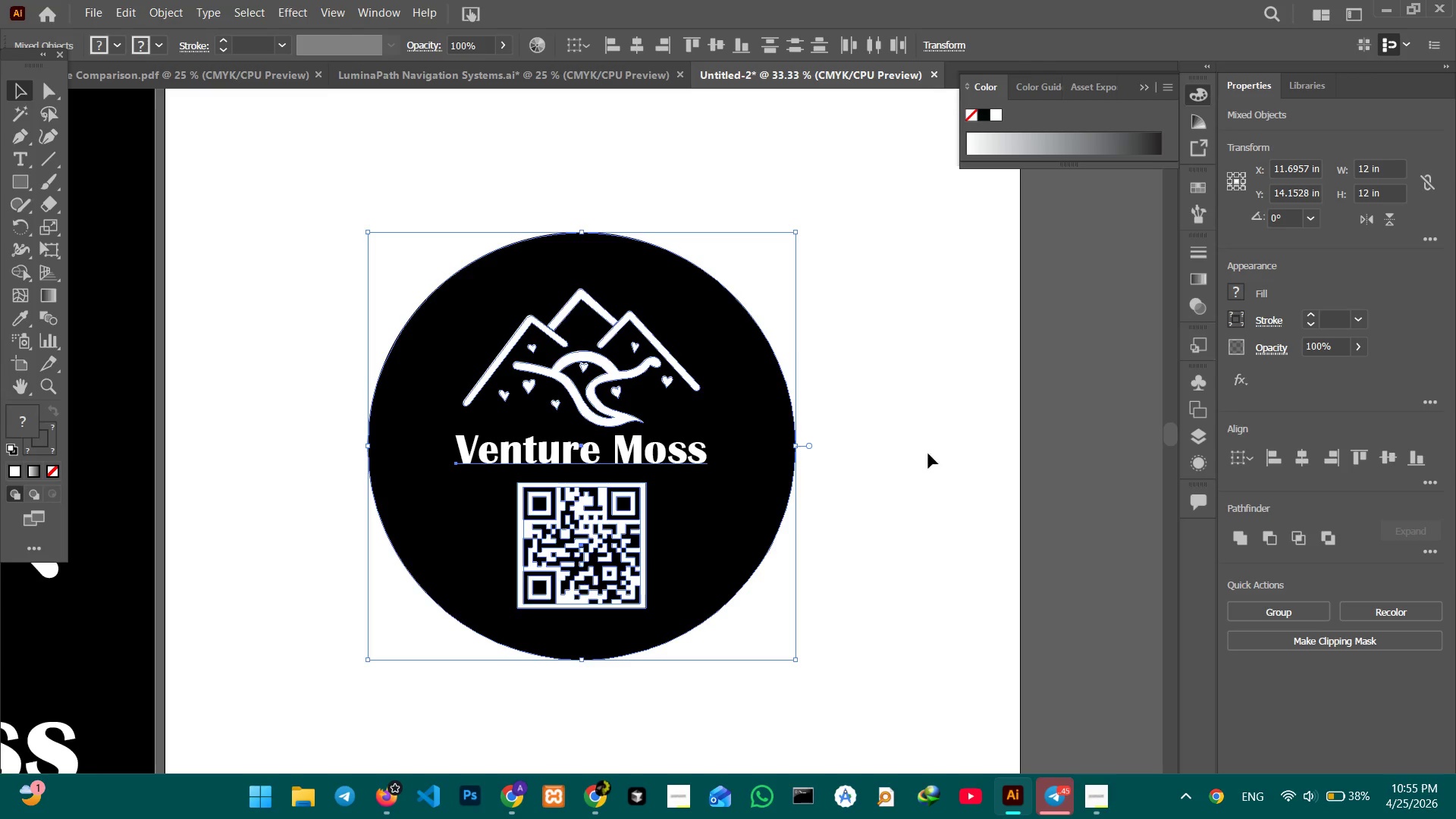 
hold_key(key=Space, duration=0.89)
 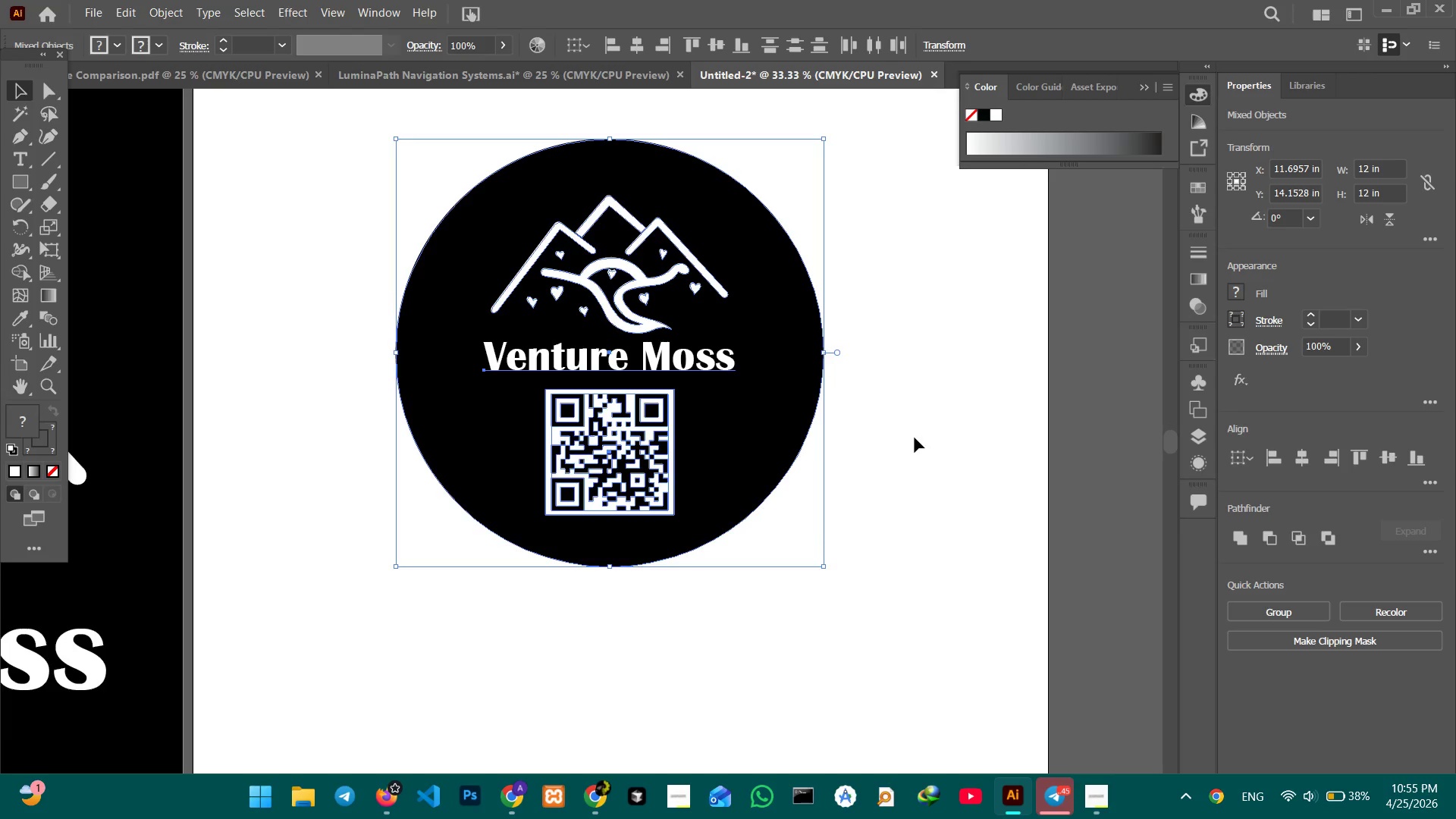 
left_click_drag(start_coordinate=[890, 488], to_coordinate=[918, 394])
 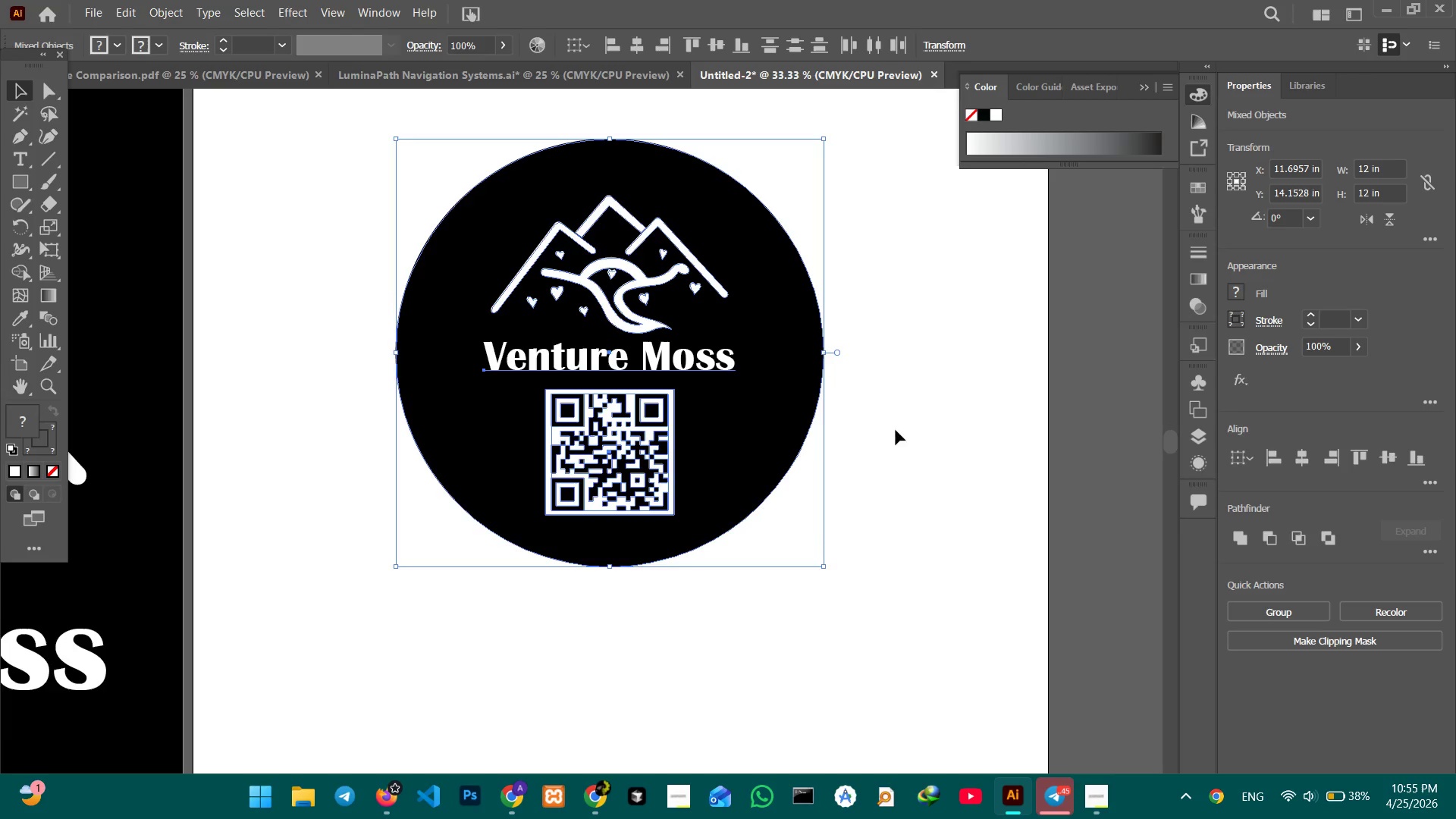 
left_click([881, 425])
 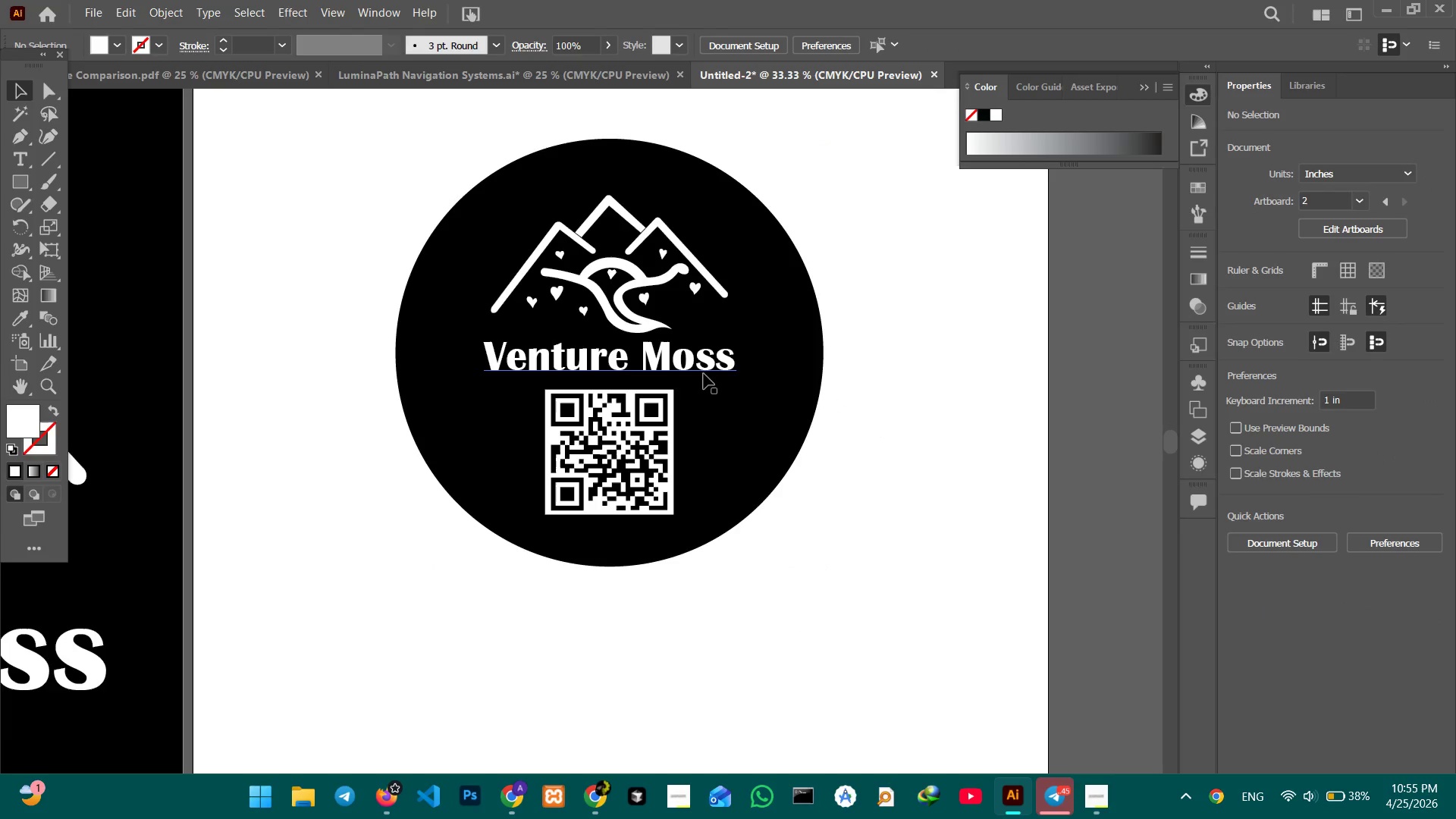 
left_click([685, 372])
 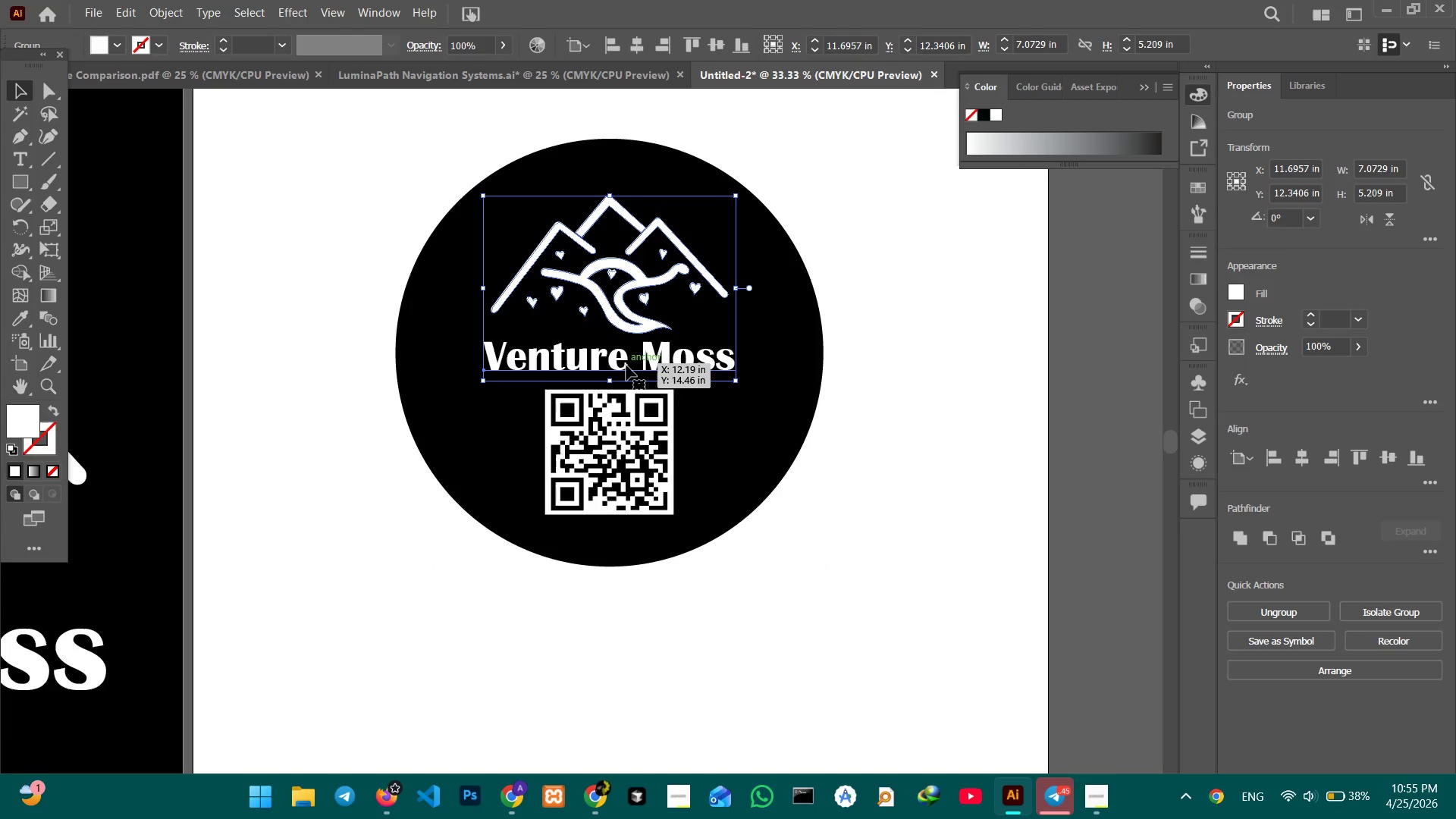 
hold_key(key=ShiftLeft, duration=1.88)
left_click_drag(start_coordinate=[608, 380], to_coordinate=[607, 413])
 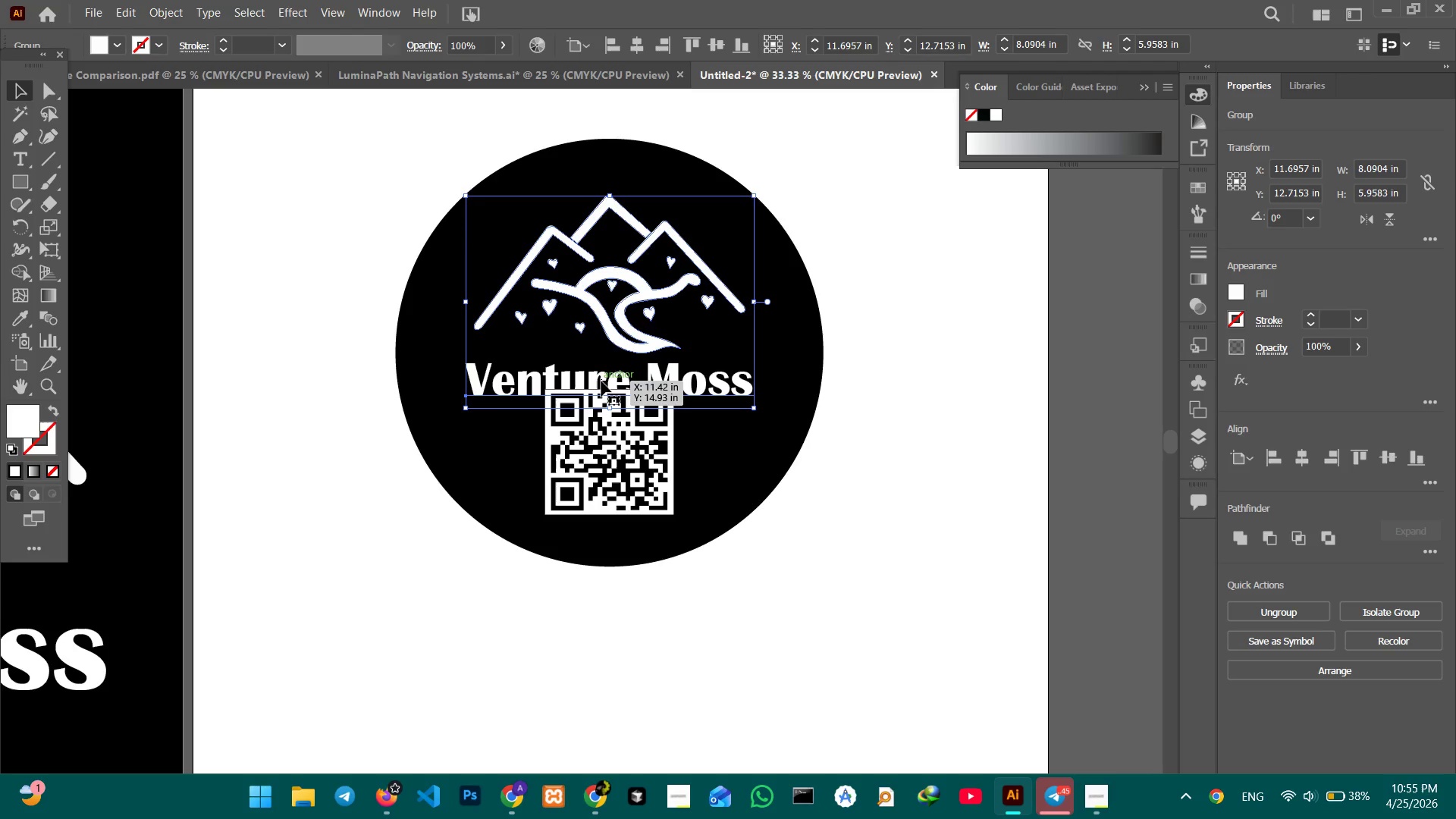 
left_click_drag(start_coordinate=[600, 381], to_coordinate=[601, 359])
 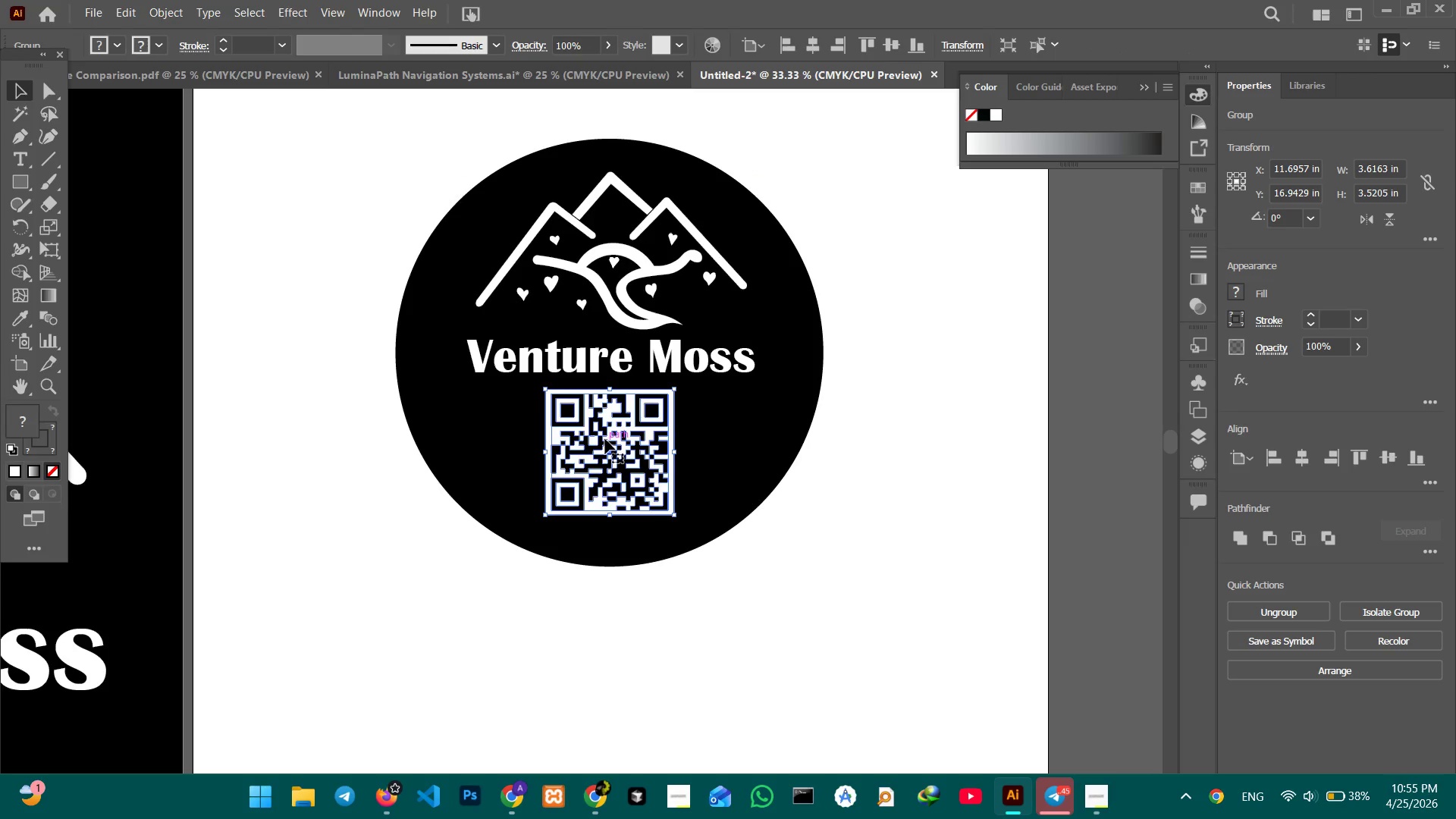 
left_click_drag(start_coordinate=[611, 470], to_coordinate=[612, 486])
 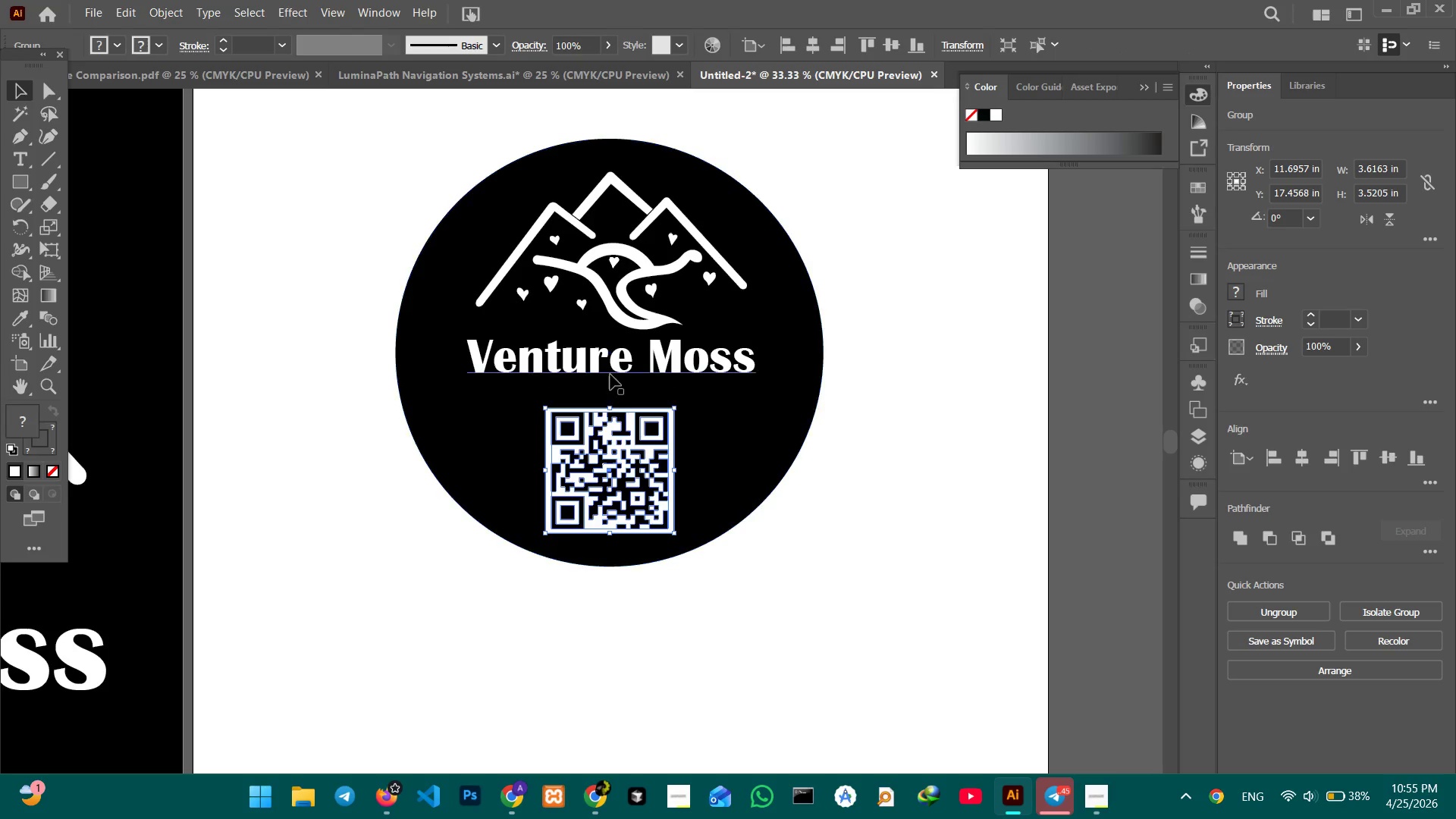 
left_click([610, 371])
 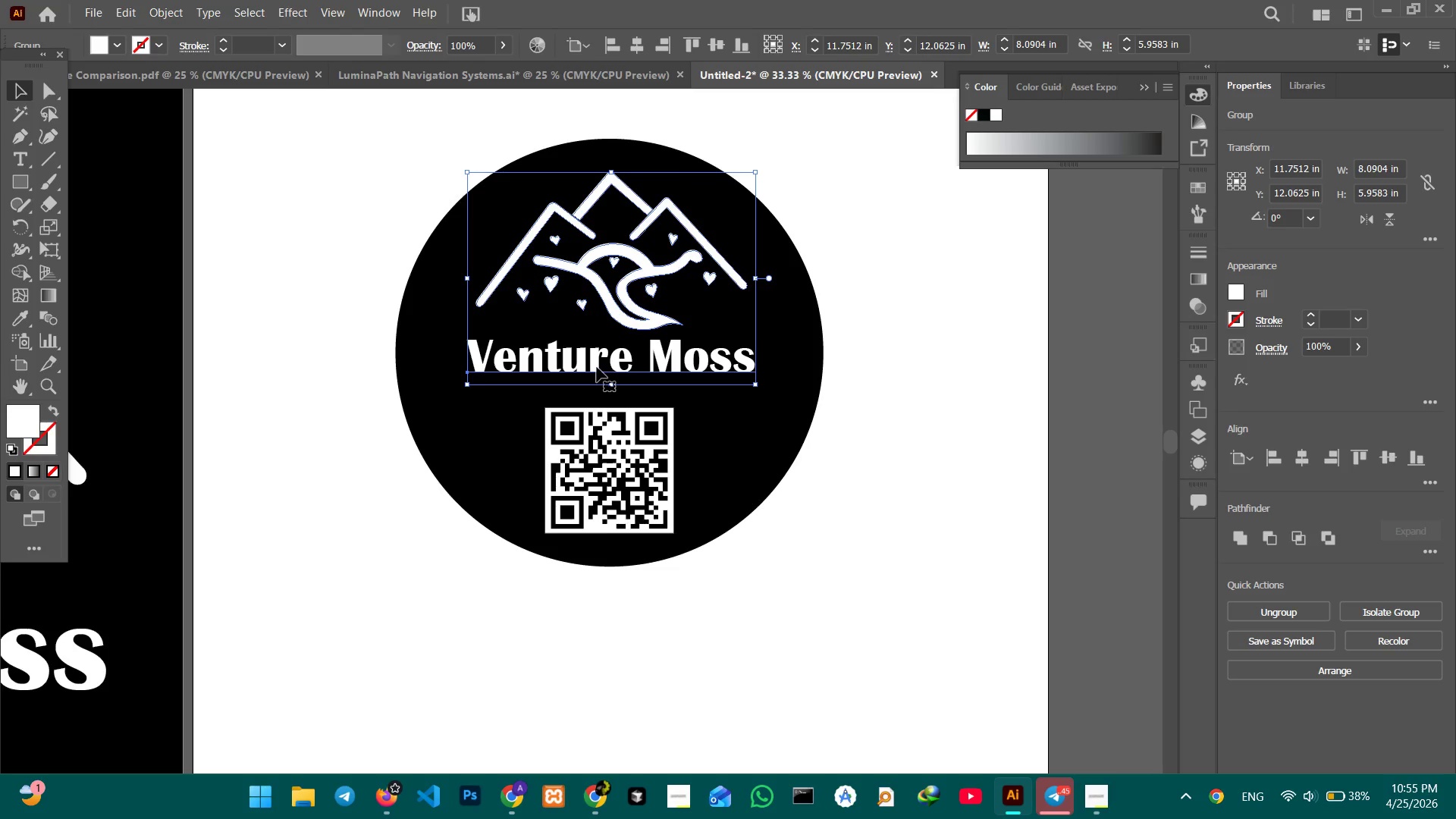 
left_click_drag(start_coordinate=[597, 367], to_coordinate=[594, 385])
 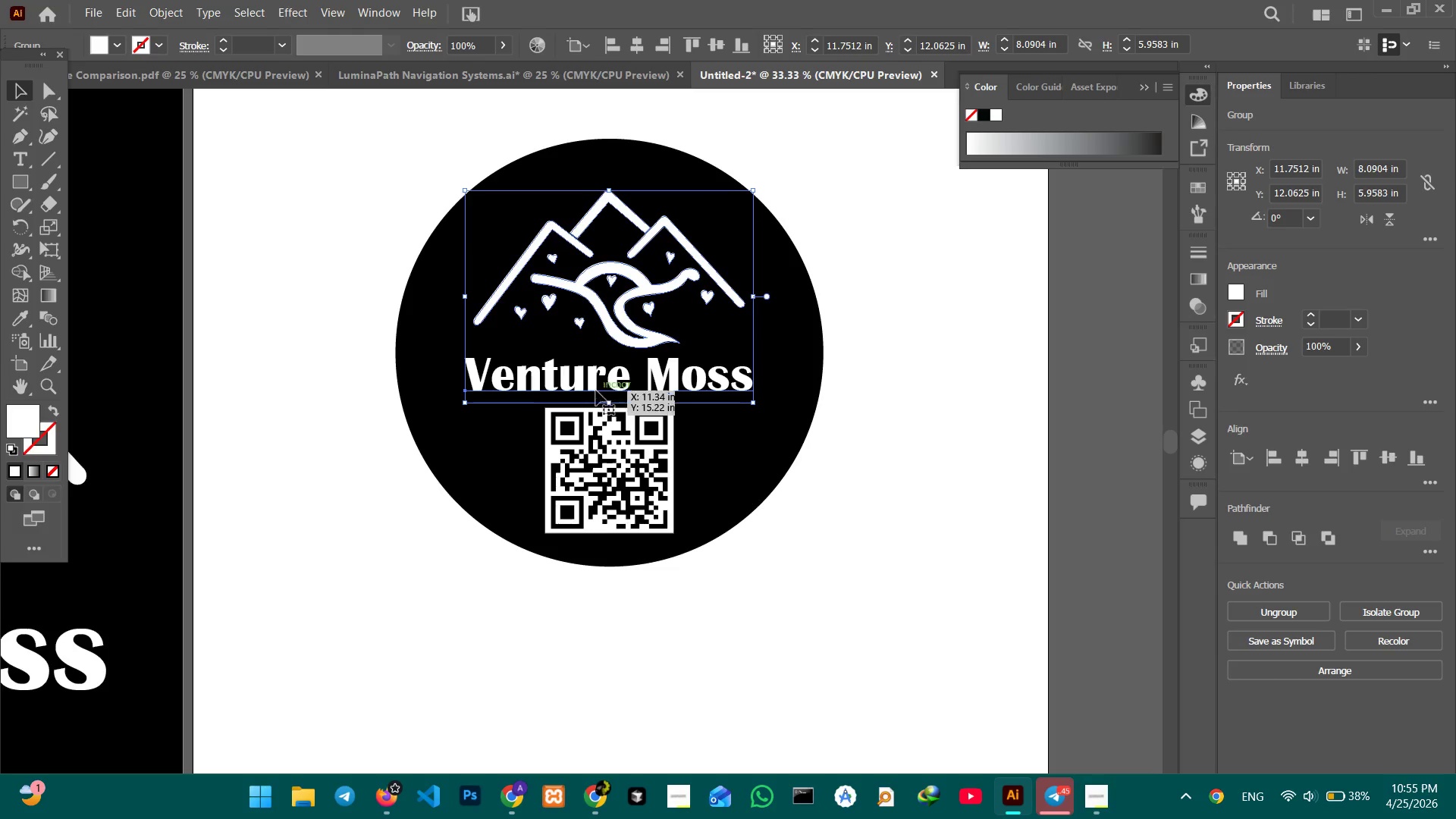 
hold_key(key=ShiftLeft, duration=1.45)
left_click_drag(start_coordinate=[607, 406], to_coordinate=[606, 417])
 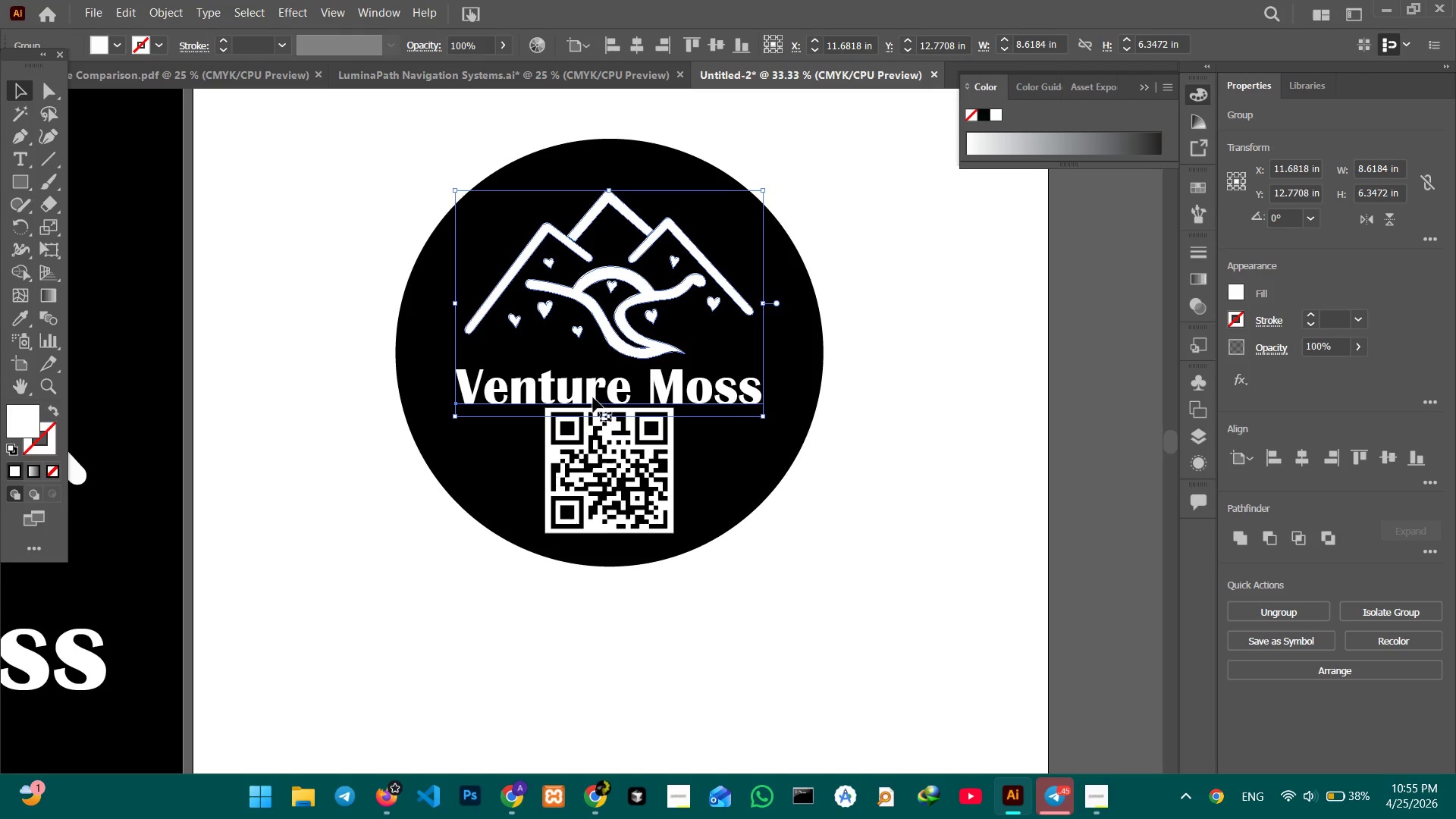 
left_click_drag(start_coordinate=[593, 397], to_coordinate=[593, 384])
 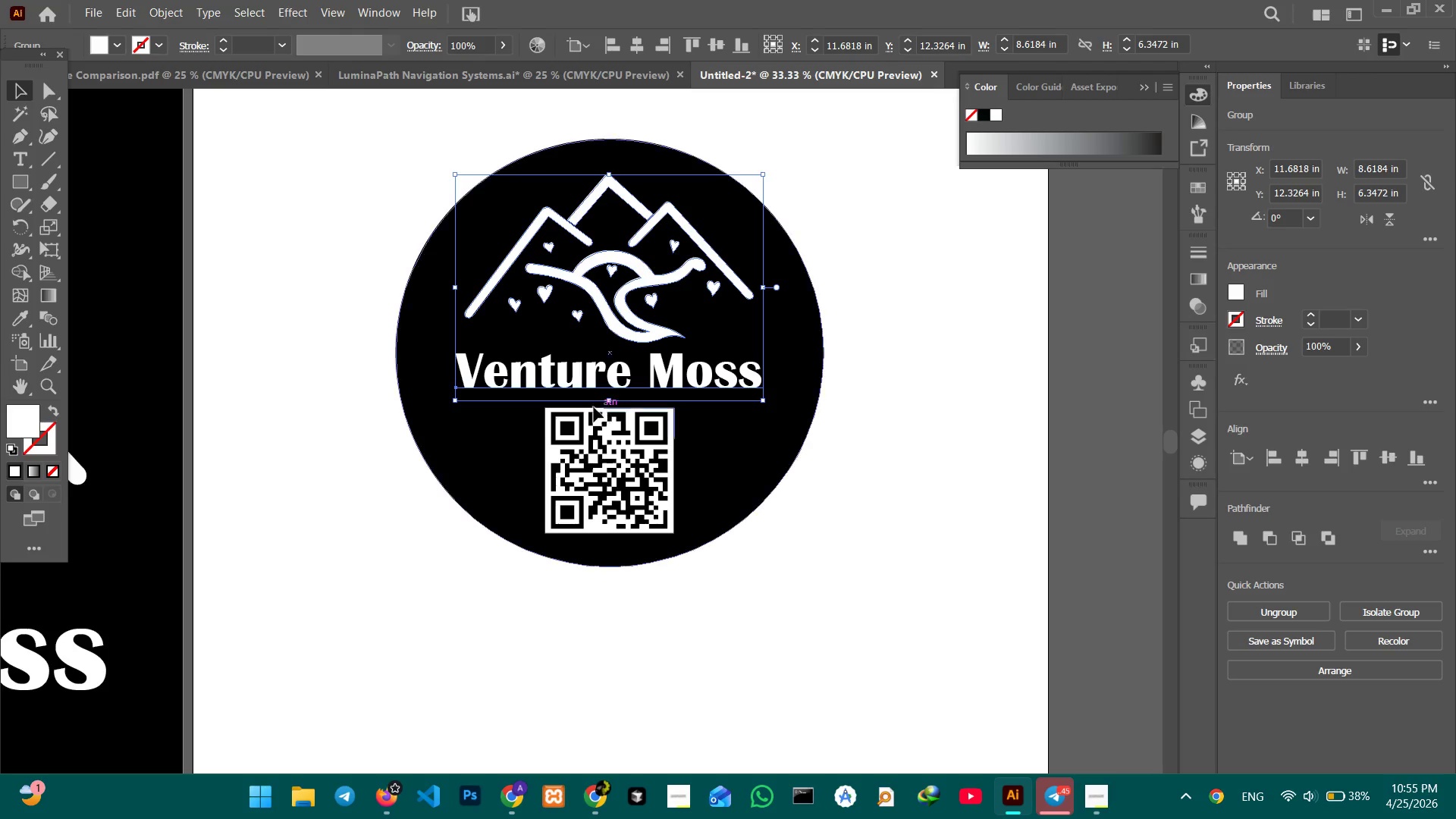 
hold_key(key=ShiftLeft, duration=1.66)
left_click([618, 470])
 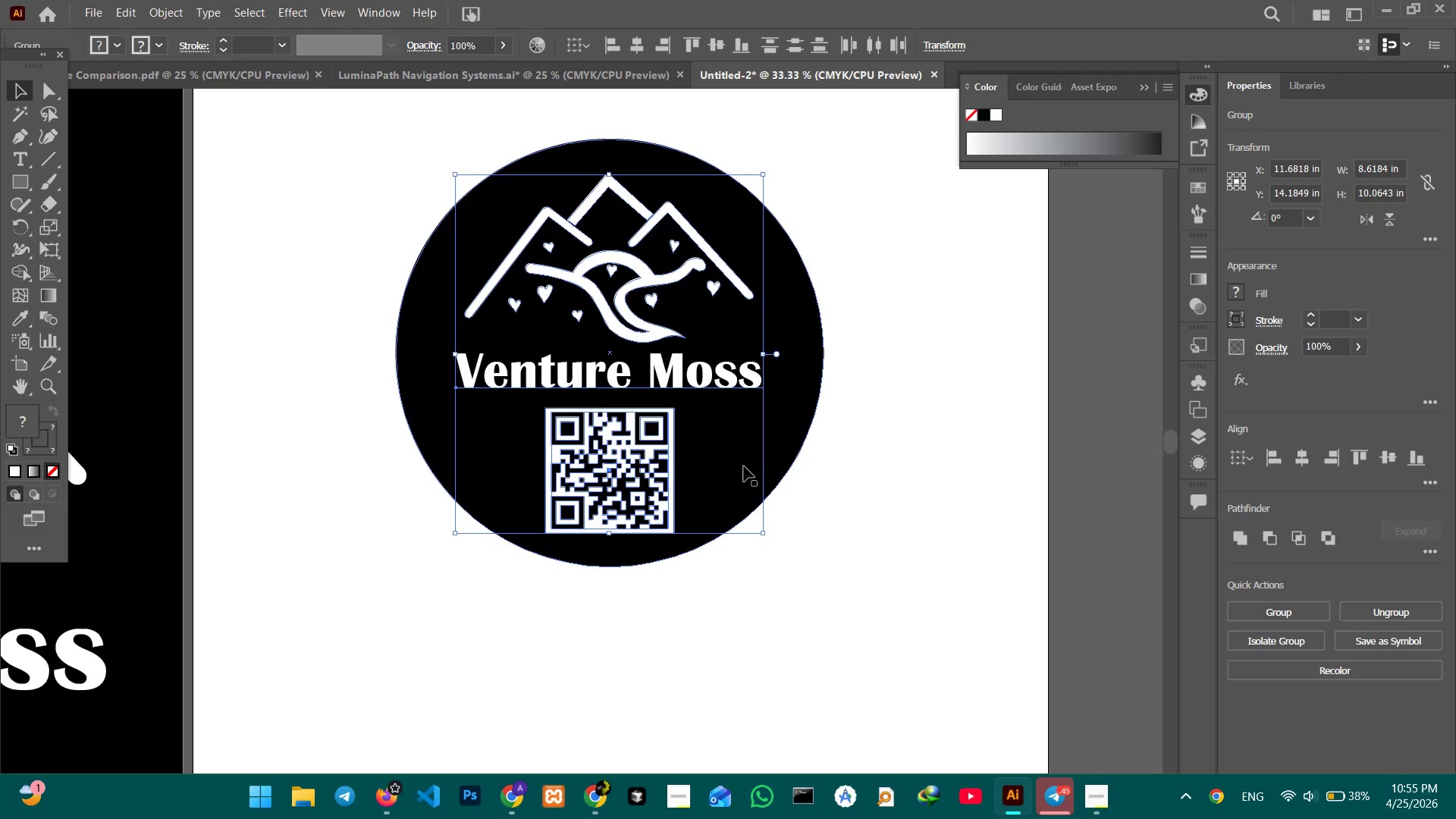 
left_click([789, 453])
 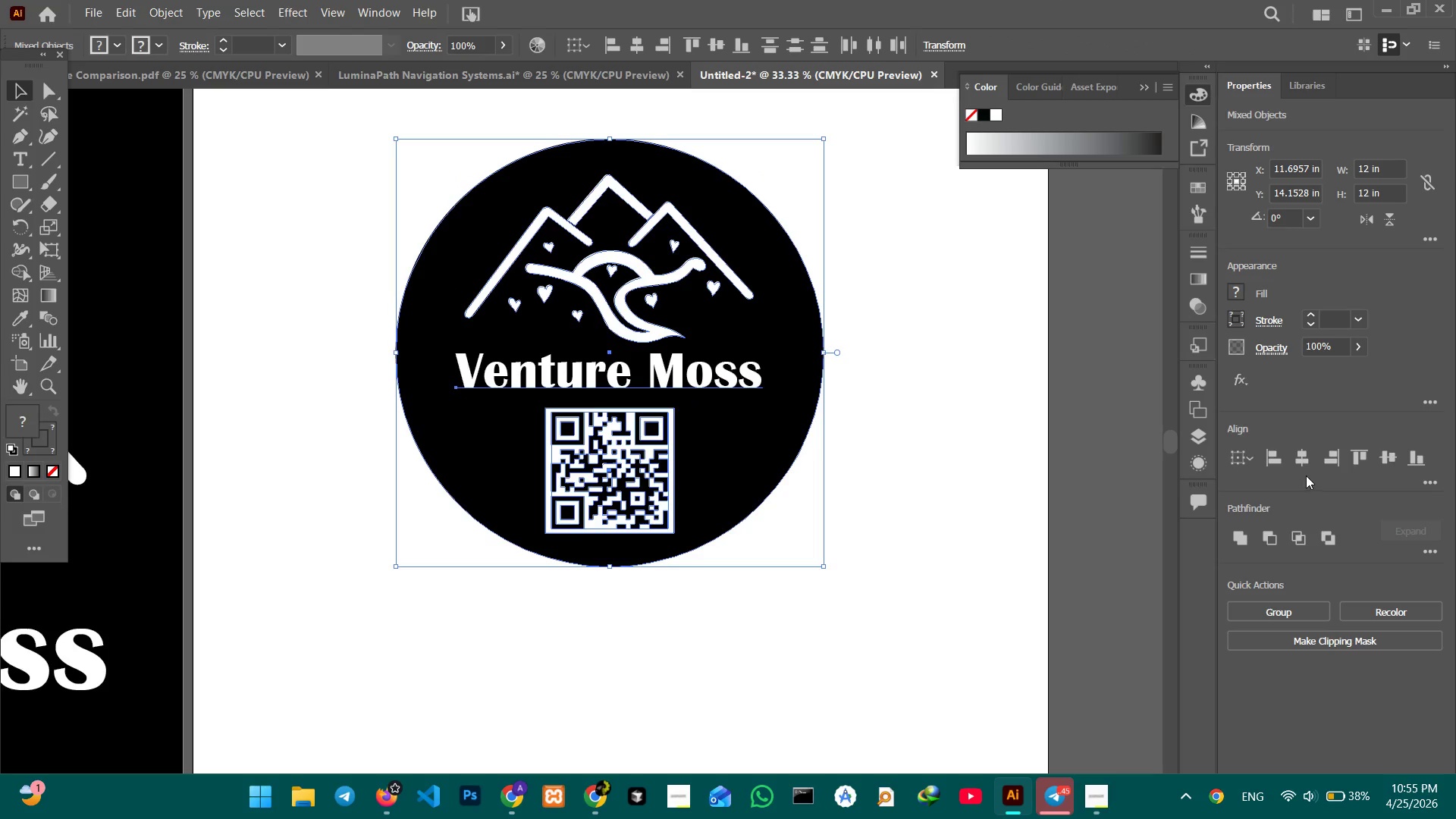 
left_click([1303, 461])
 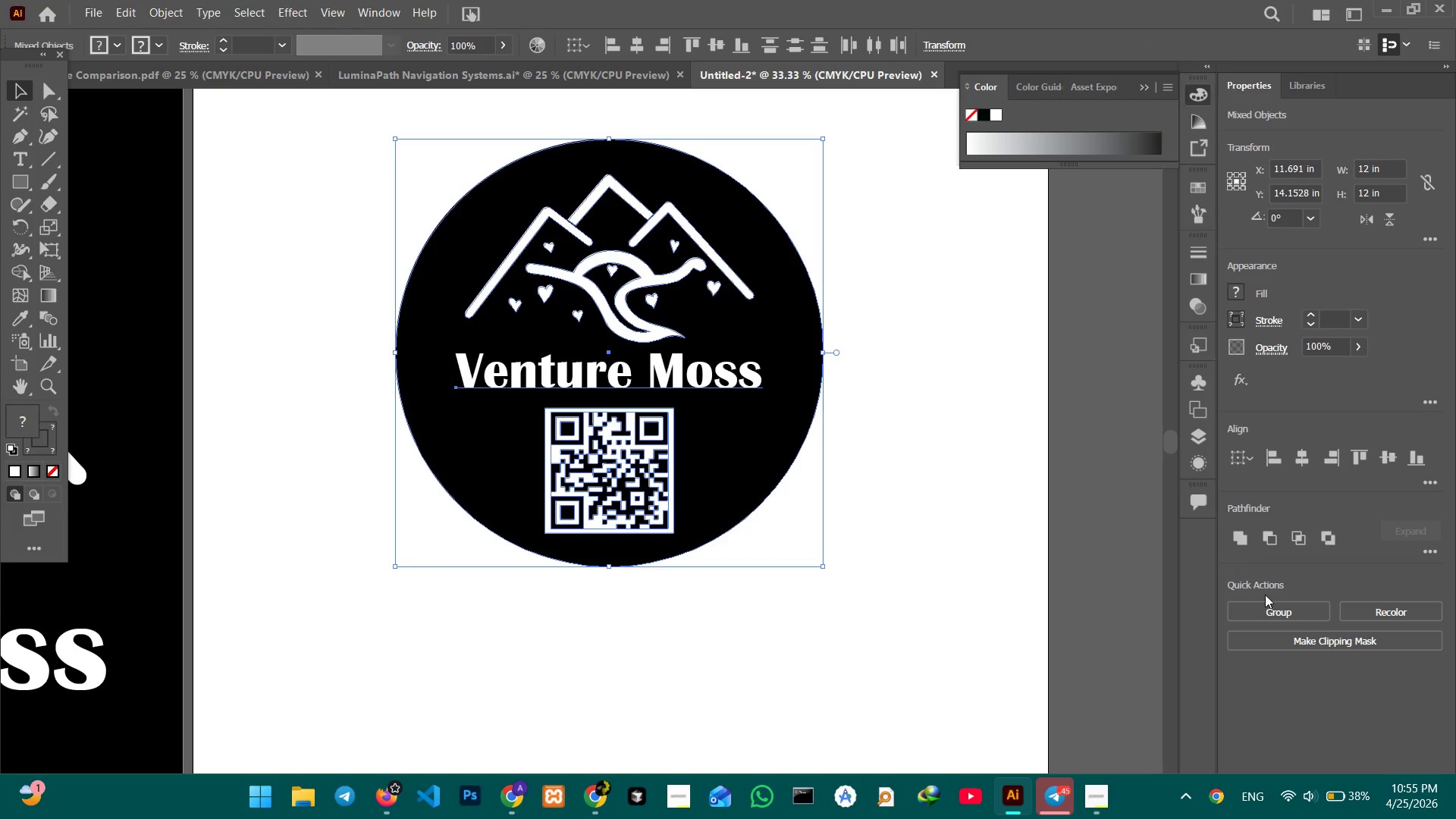 
left_click([1269, 605])
 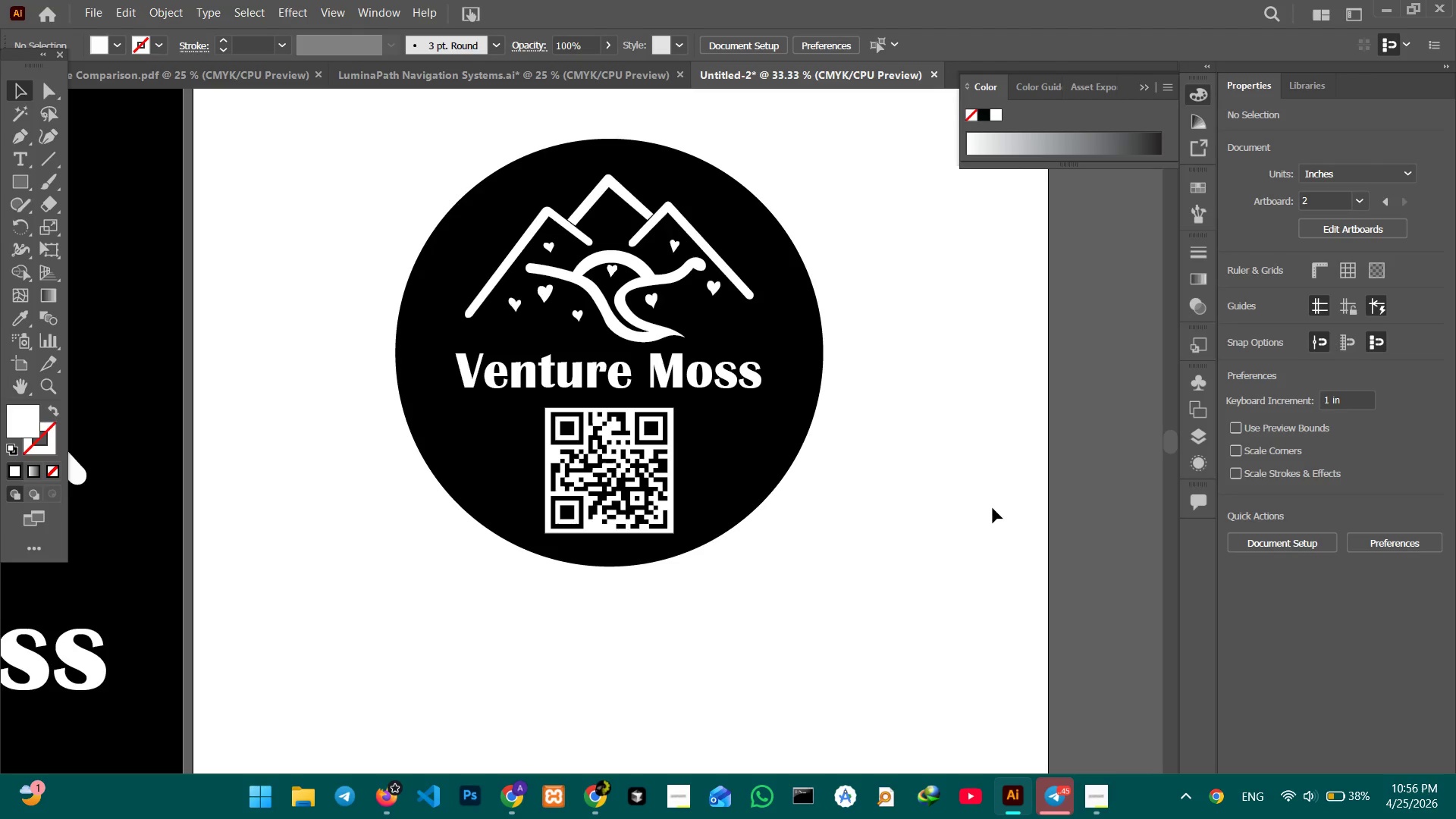 
wait(49.06)
 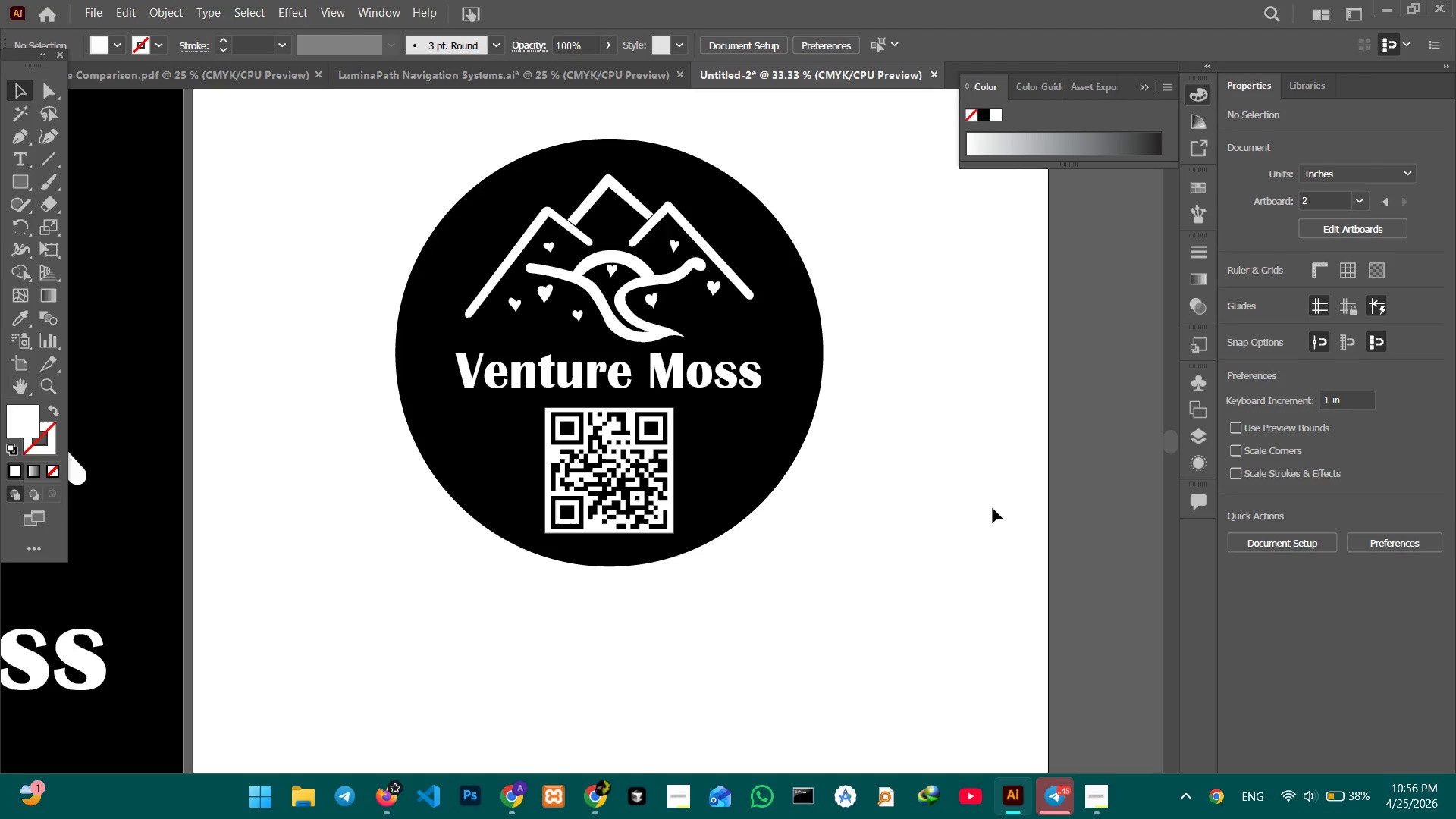 
key(Control+Minus)
 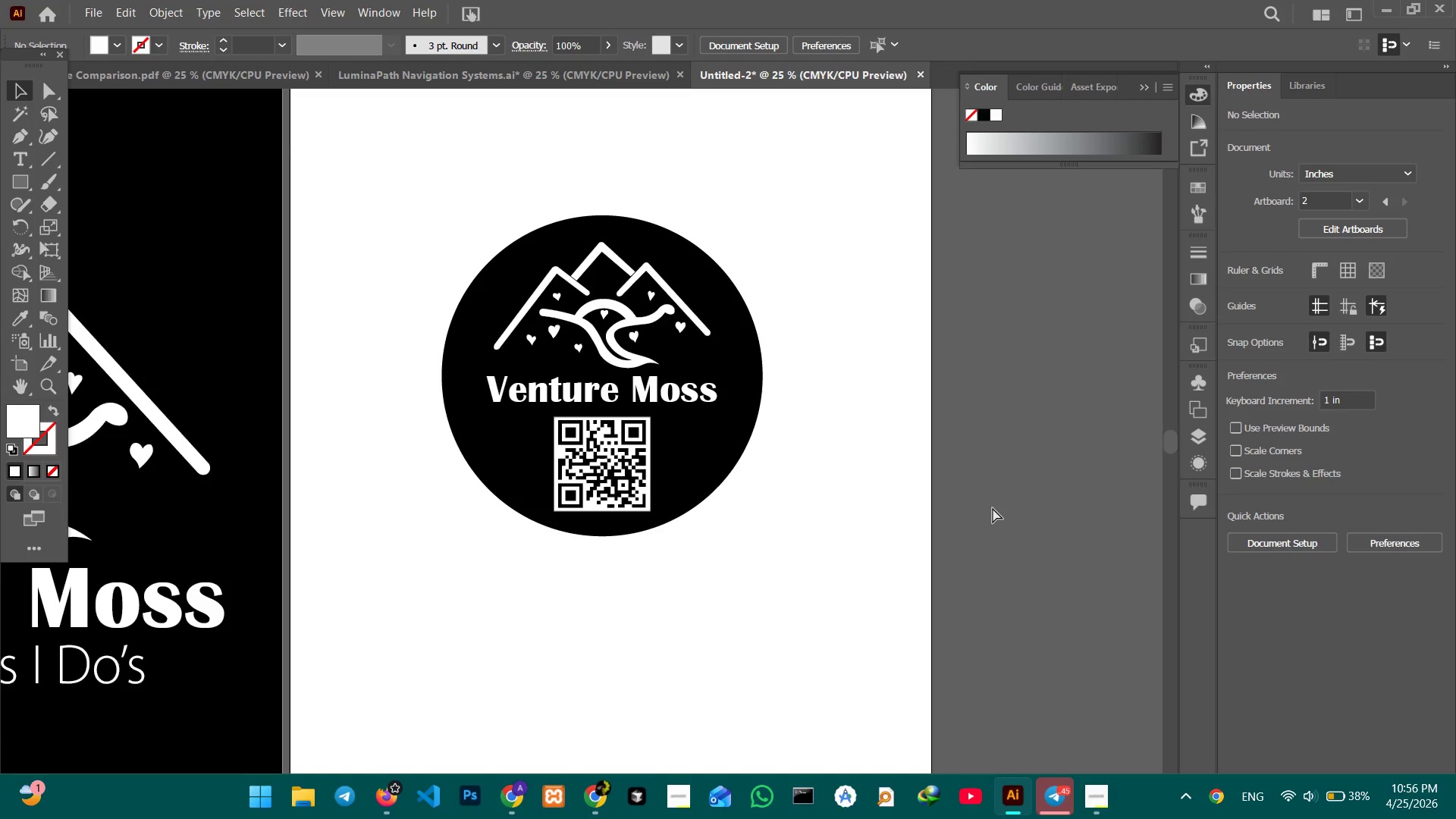 
key(Control+Minus)
 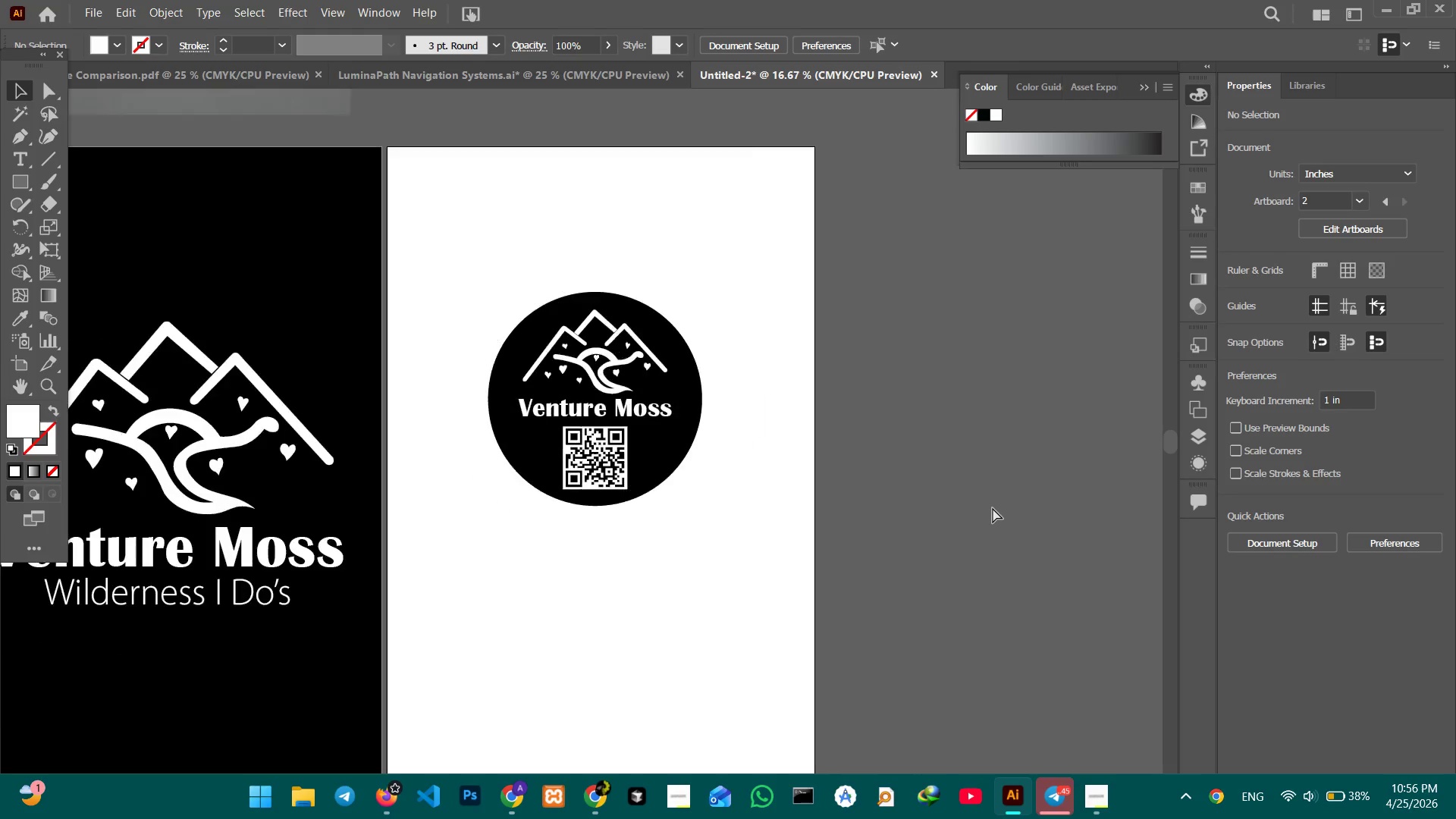 
key(Control+Minus)
 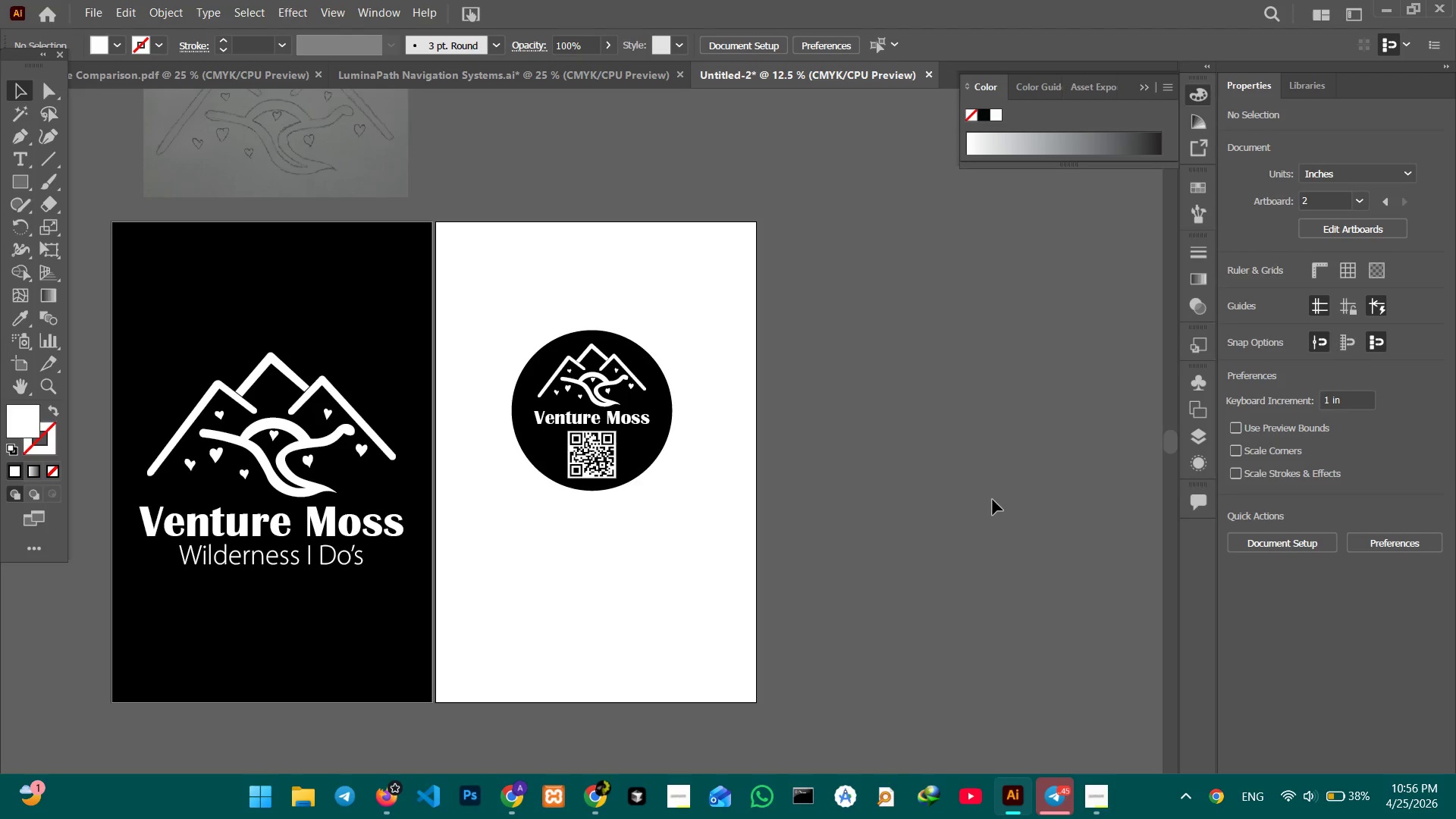 
hold_key(key=Space, duration=0.98)
 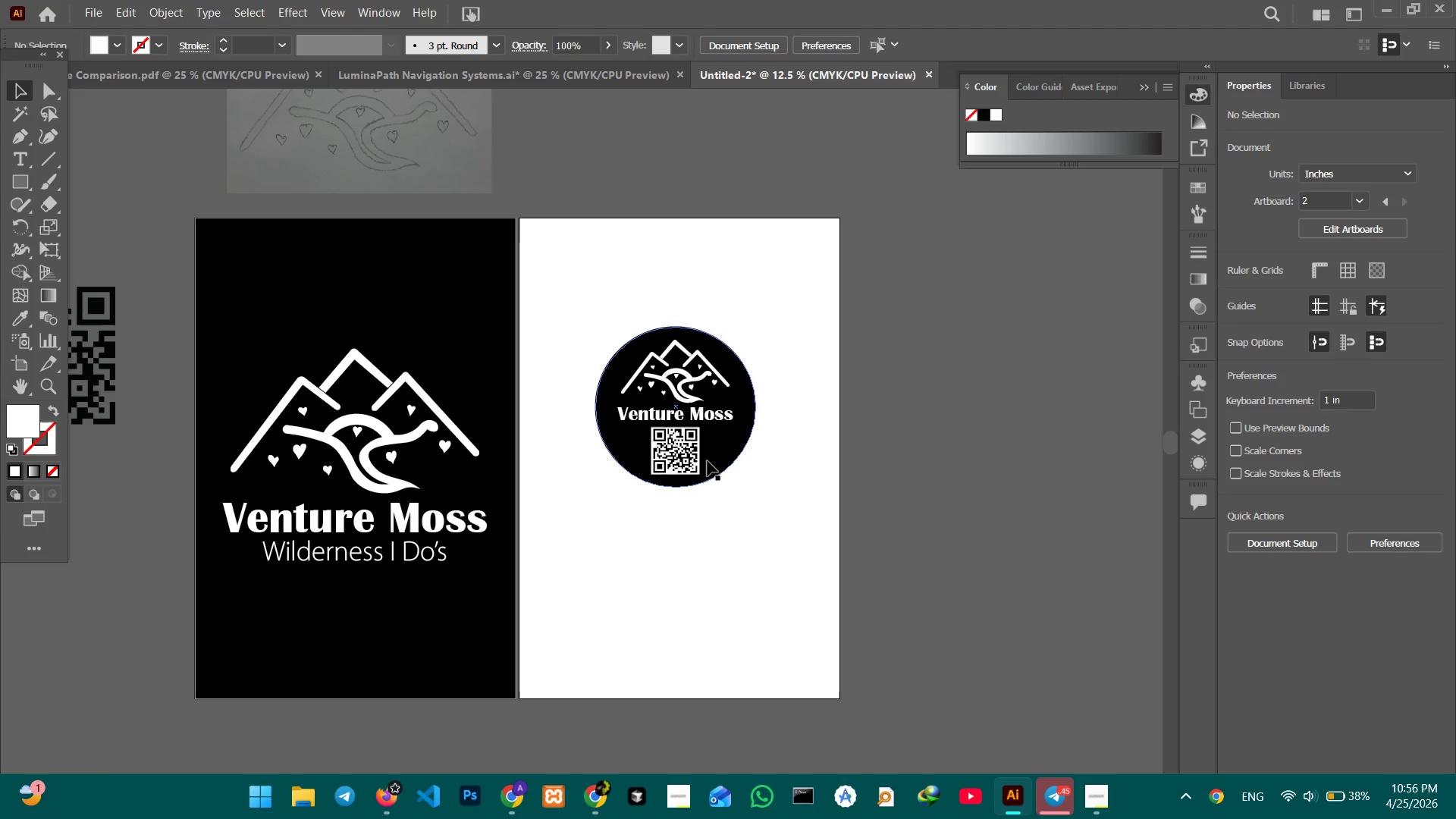 
left_click_drag(start_coordinate=[706, 517], to_coordinate=[789, 513])
 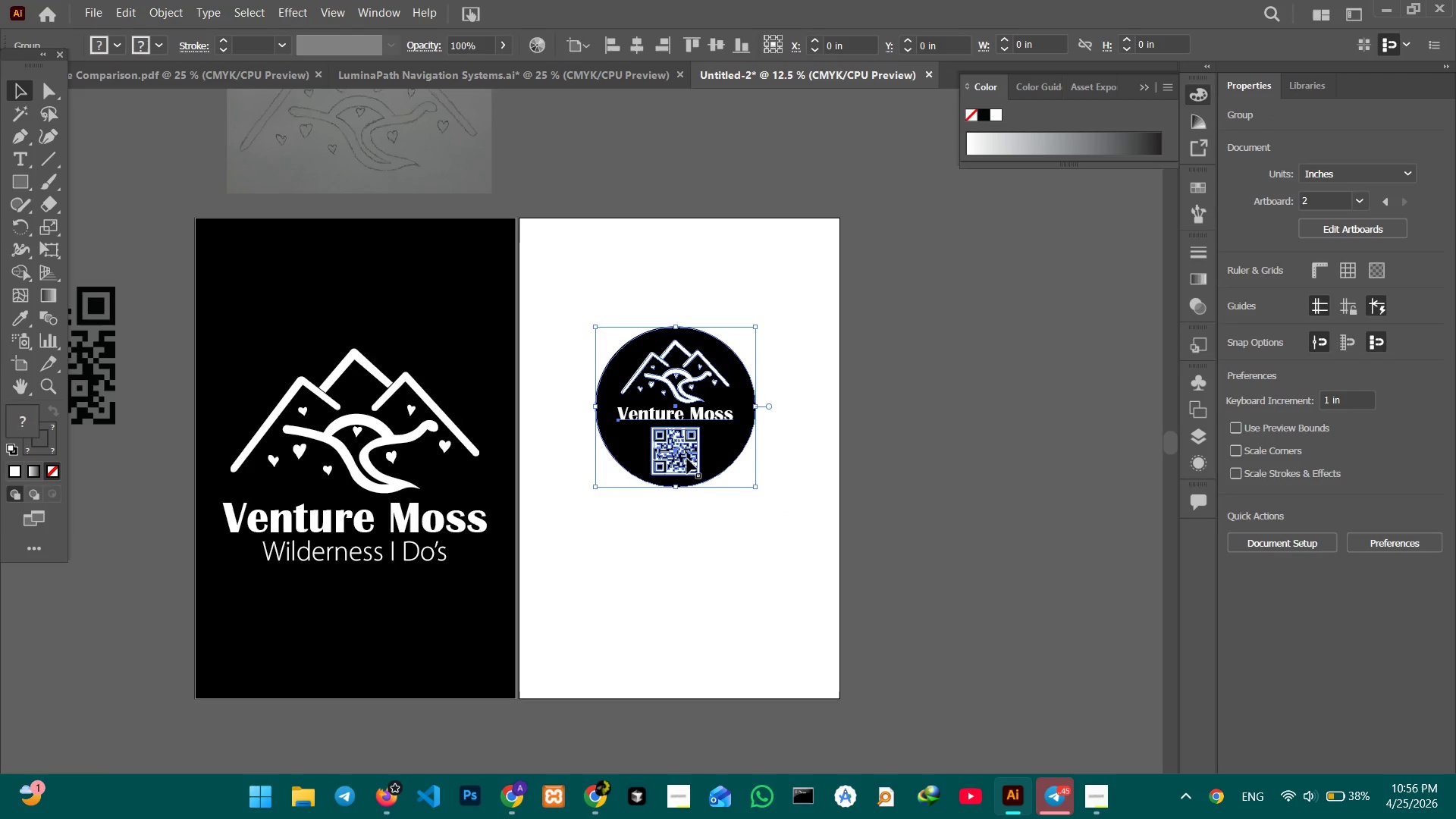 
double_click([687, 459])
 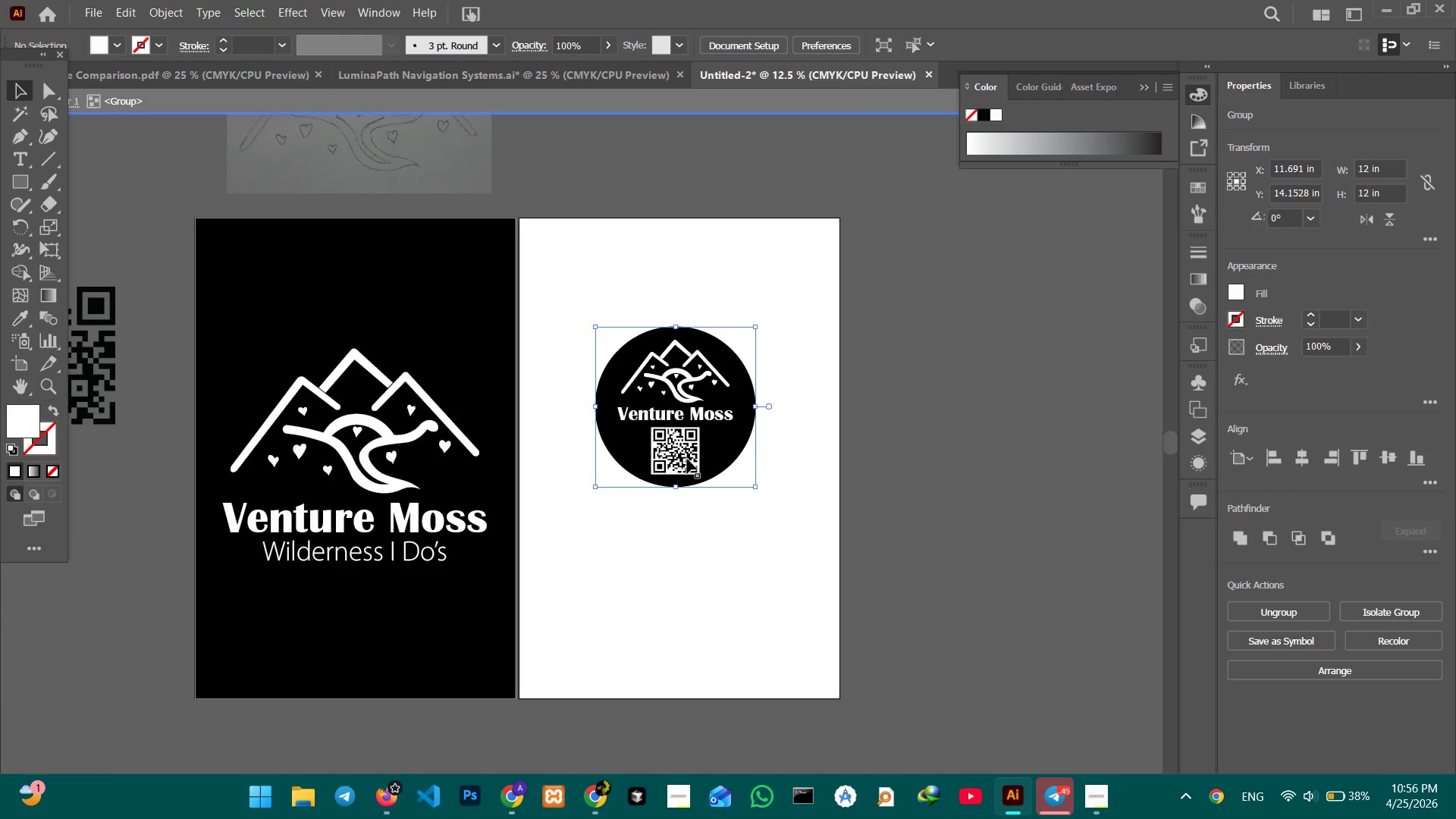 
triple_click([687, 459])
 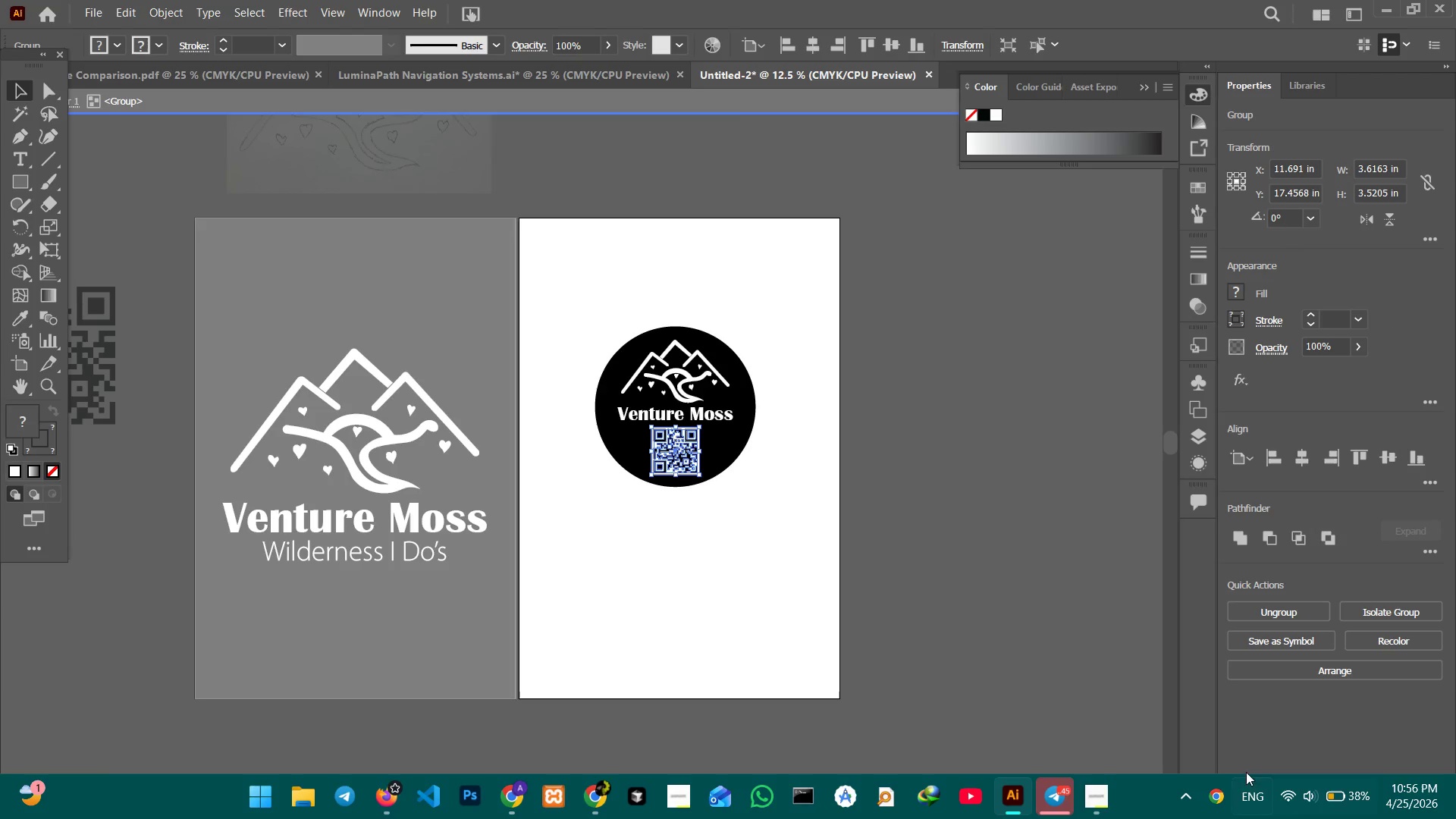 
left_click([1091, 798])
 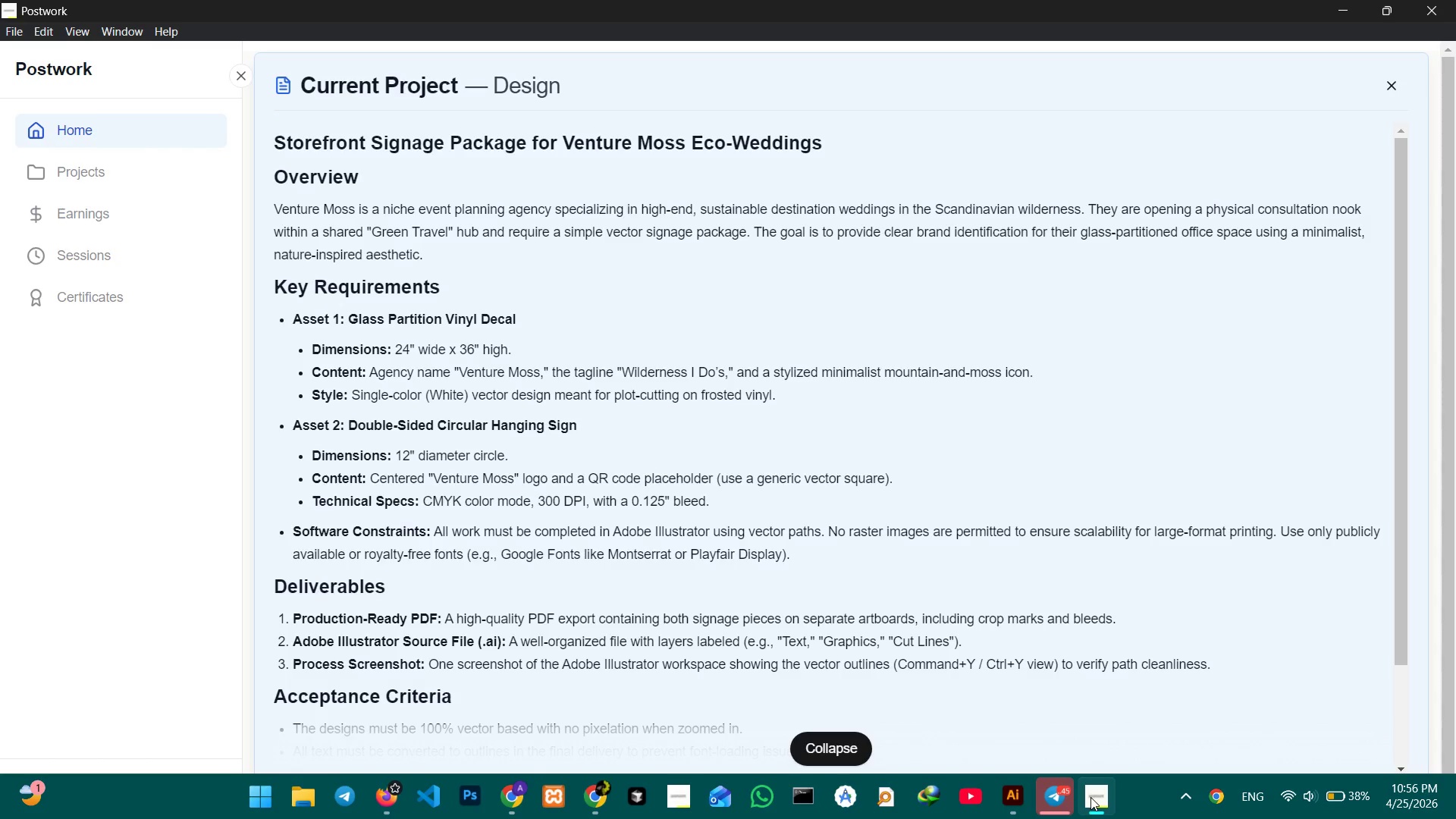 
wait(5.3)
 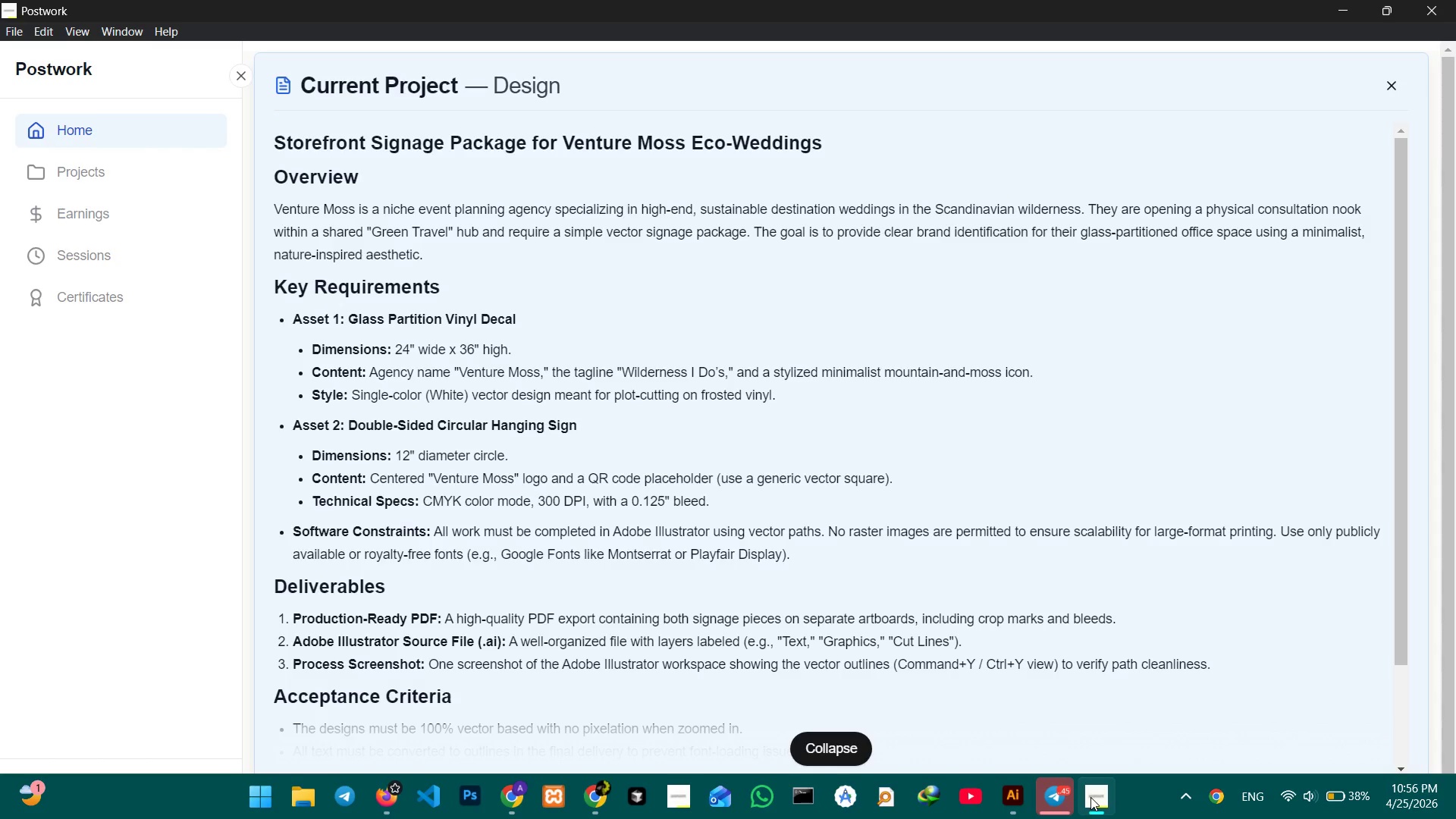 
left_click([1015, 805])
 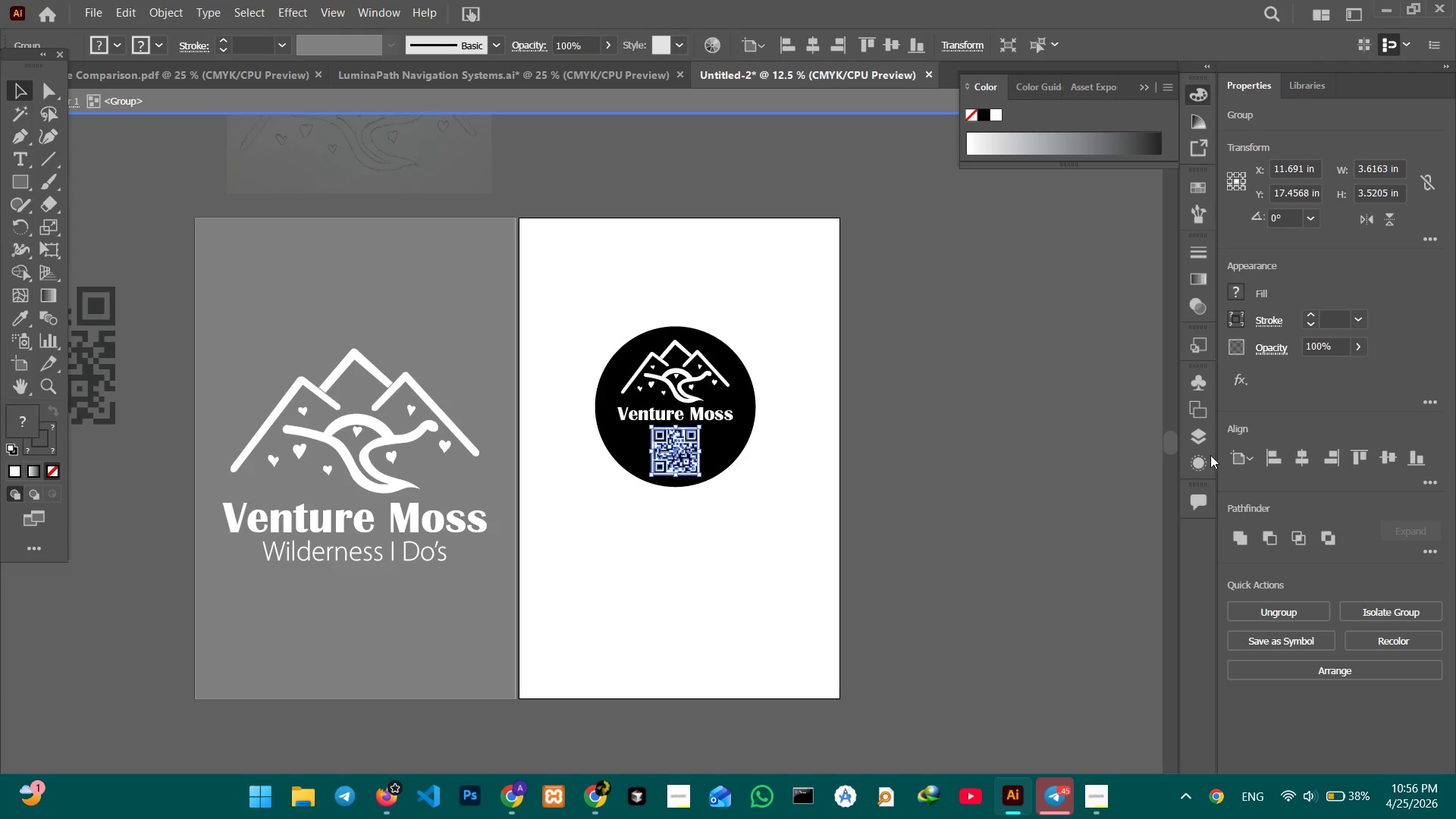 
left_click([1196, 443])
 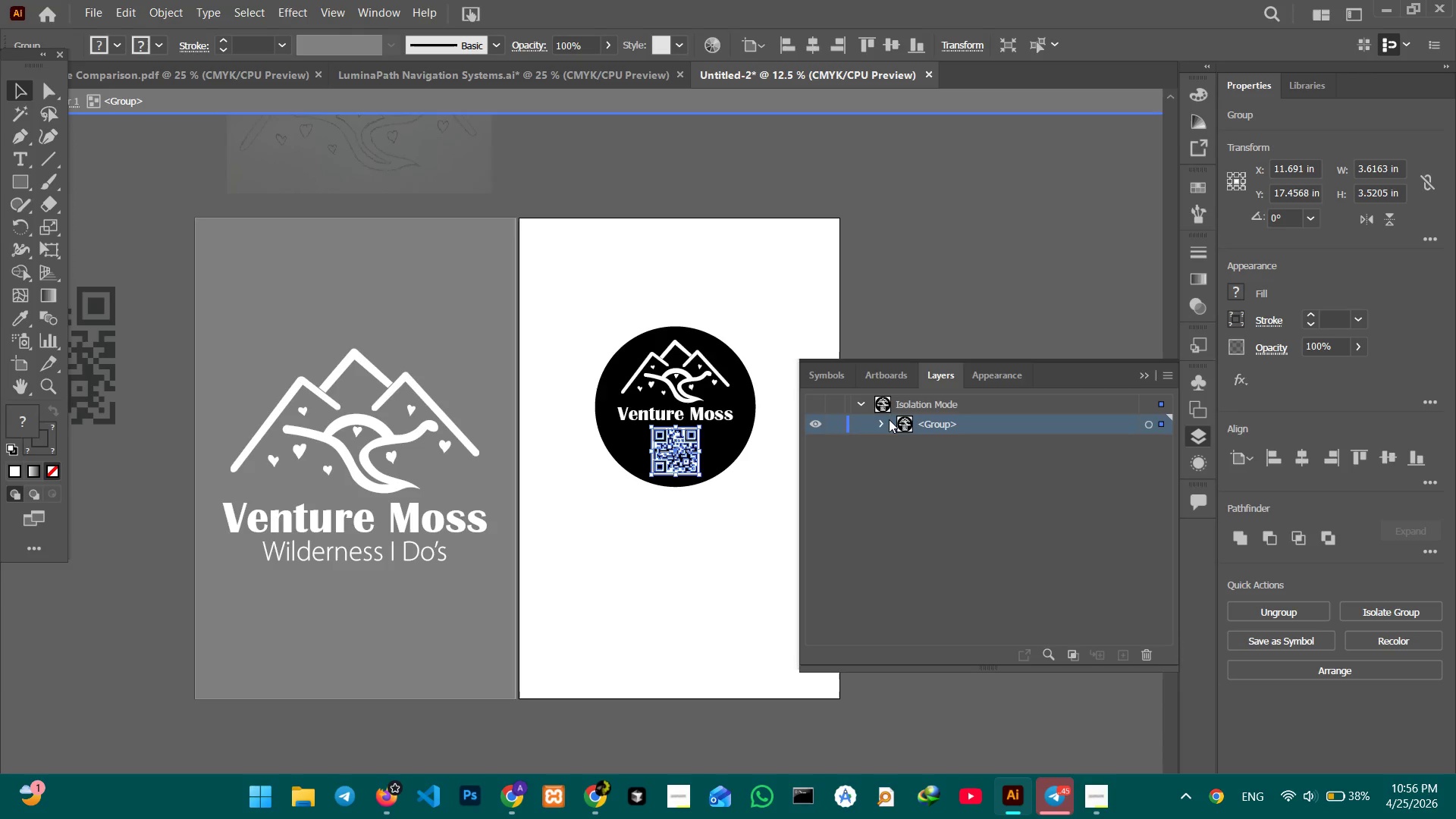 
left_click([883, 423])
 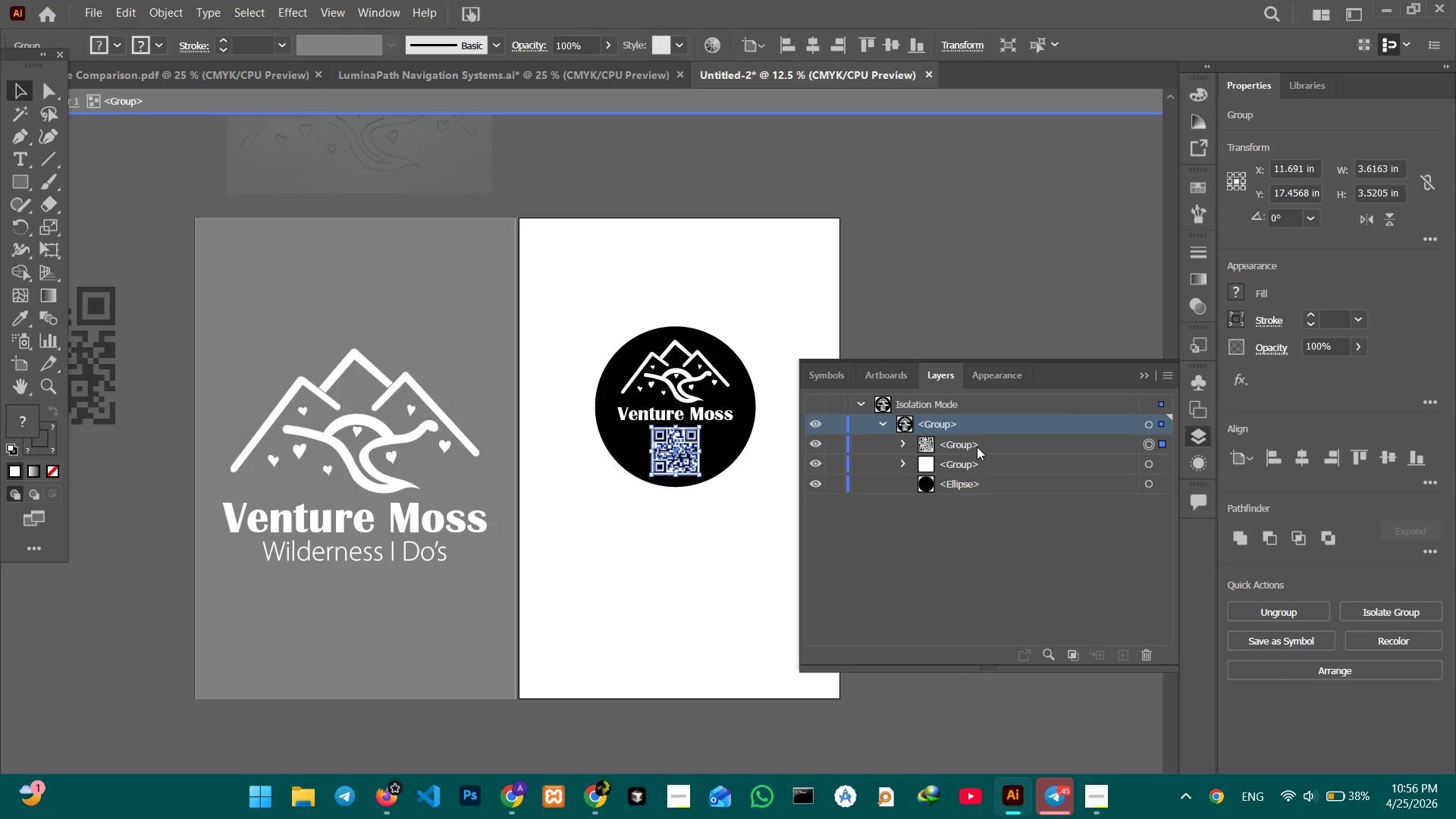 
double_click([977, 447])
 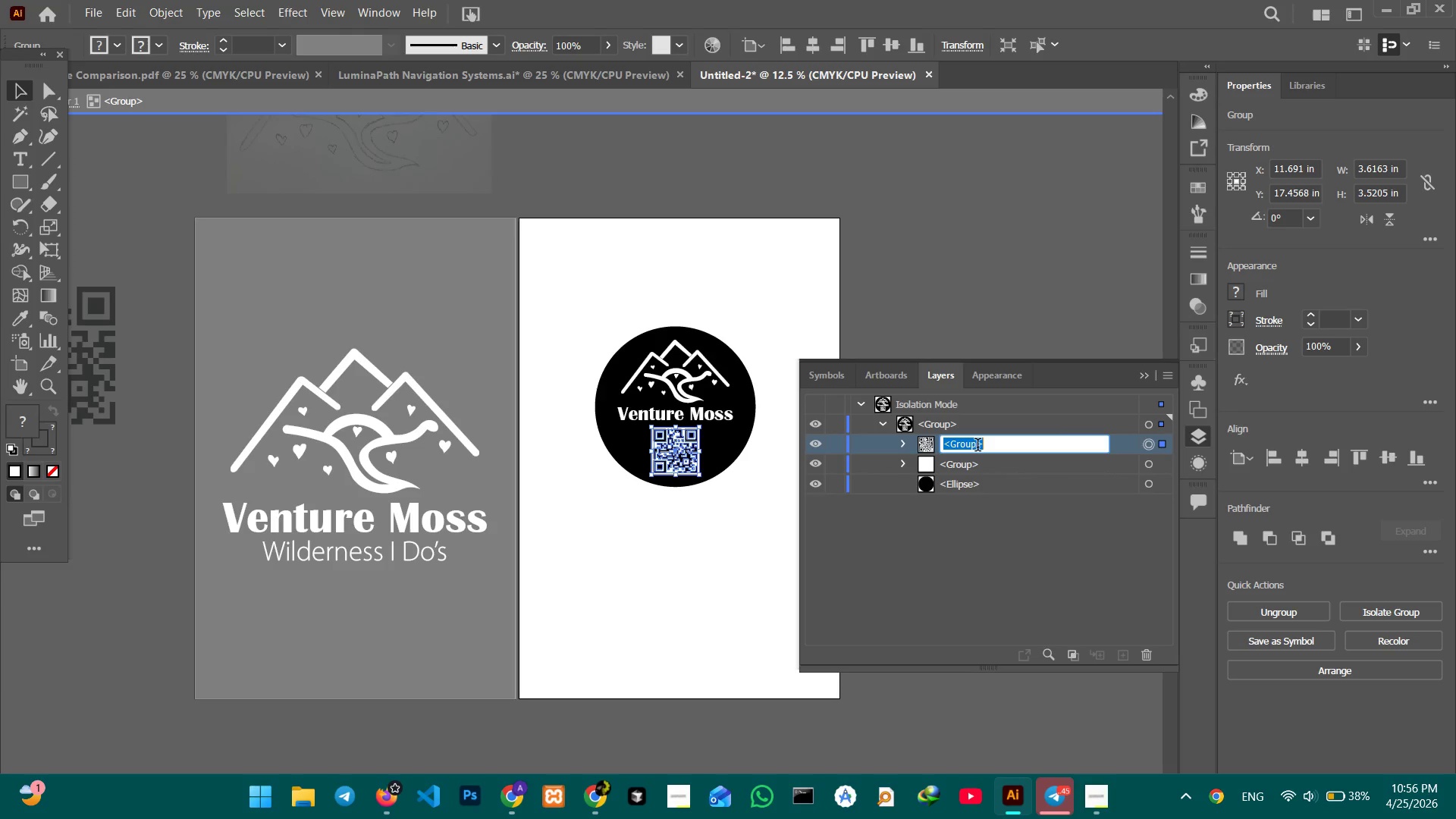 
key(Tab)
type(q)
key(Backspace)
type(QR Code )
 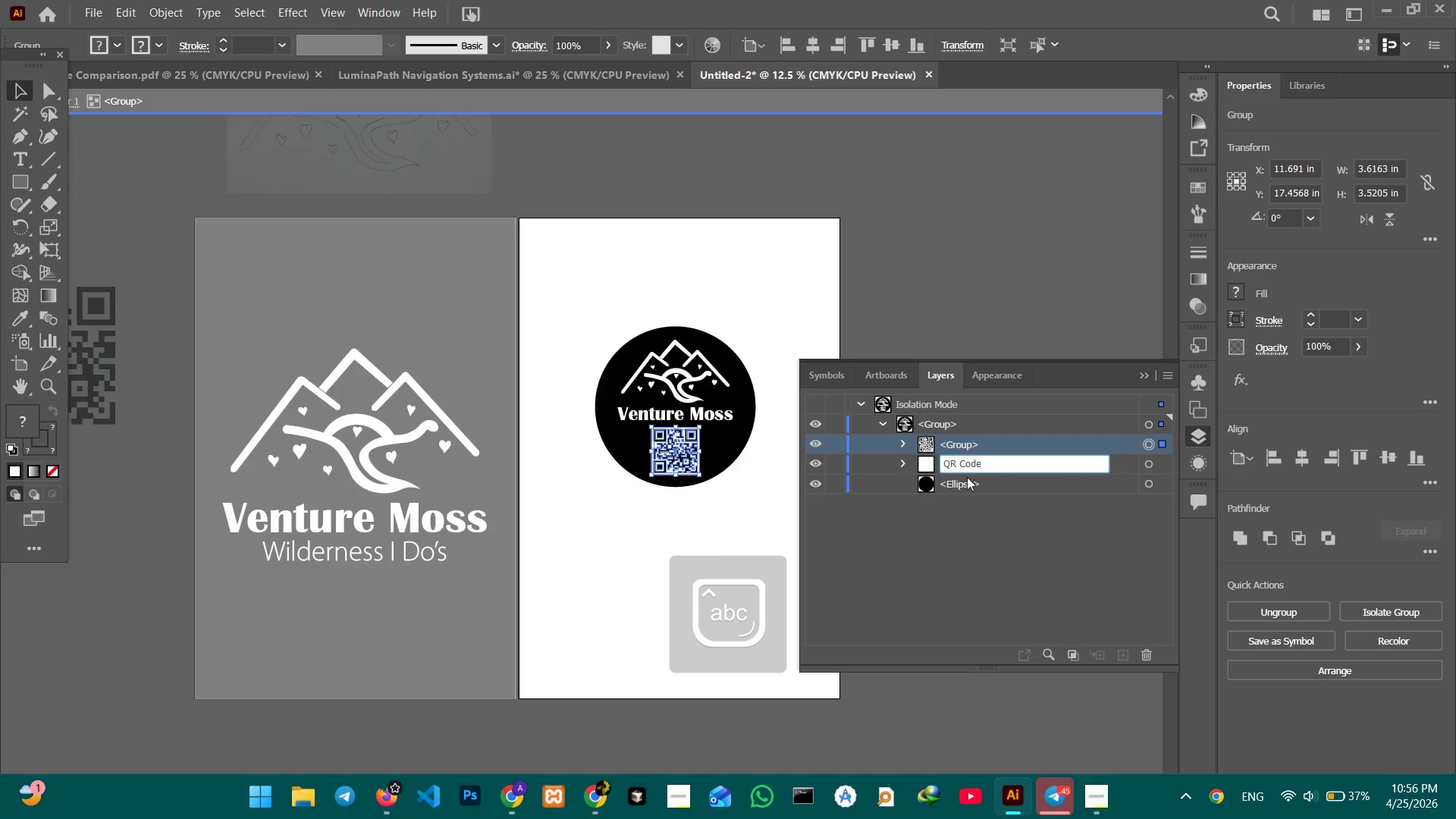 
left_click([962, 487])
 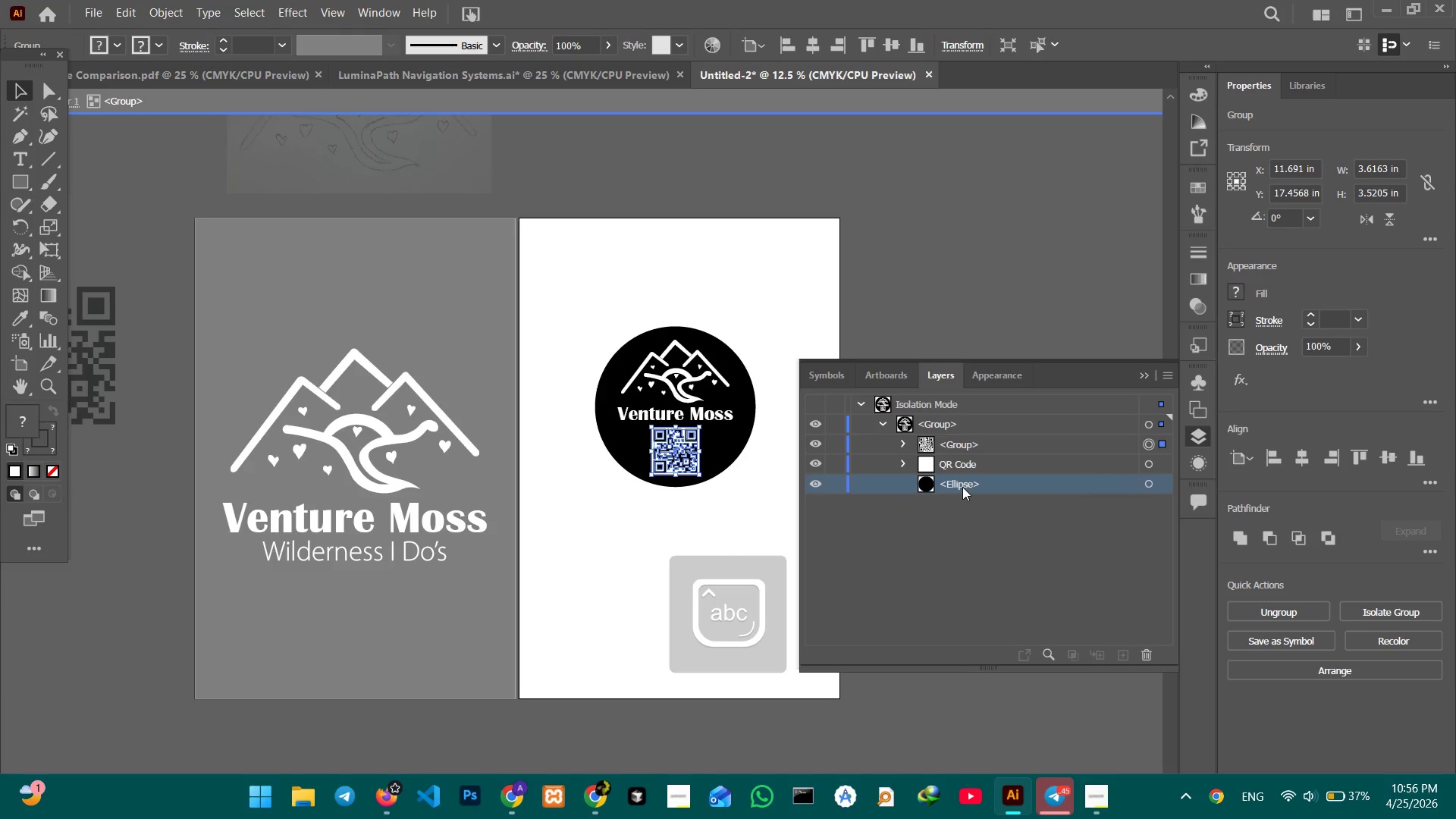 
double_click([962, 487])
 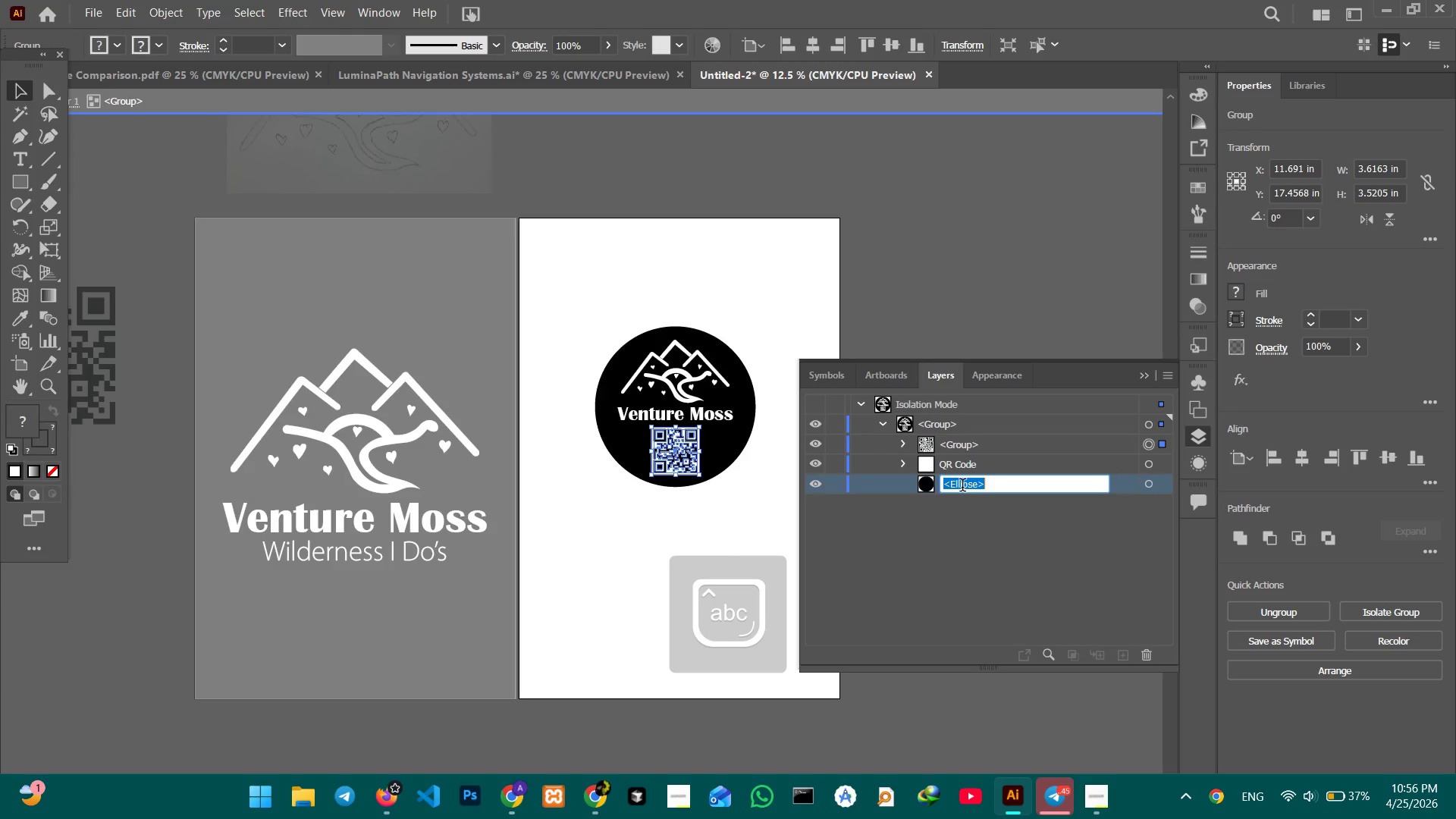 
triple_click([962, 487])
 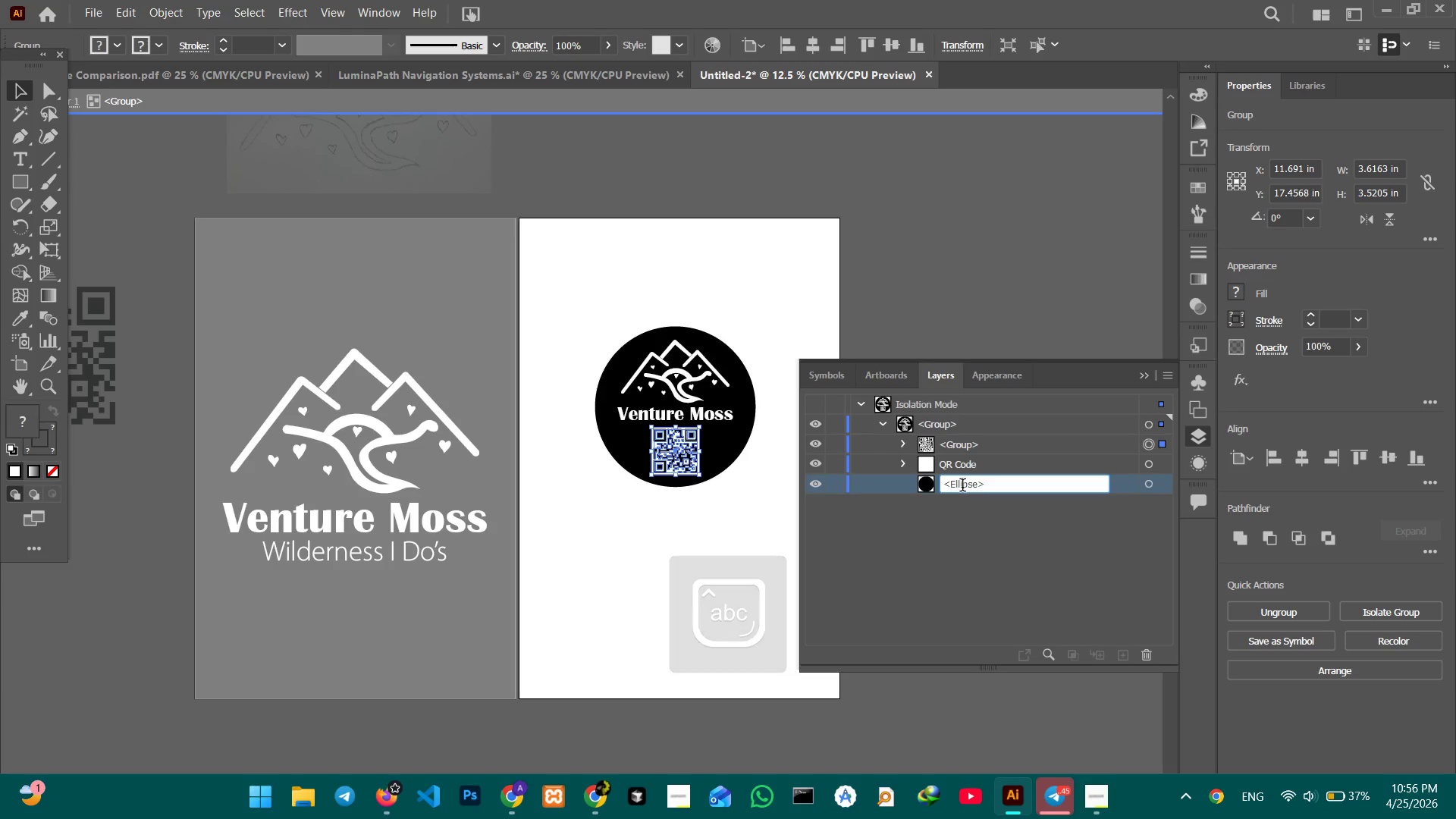 
triple_click([962, 487])
 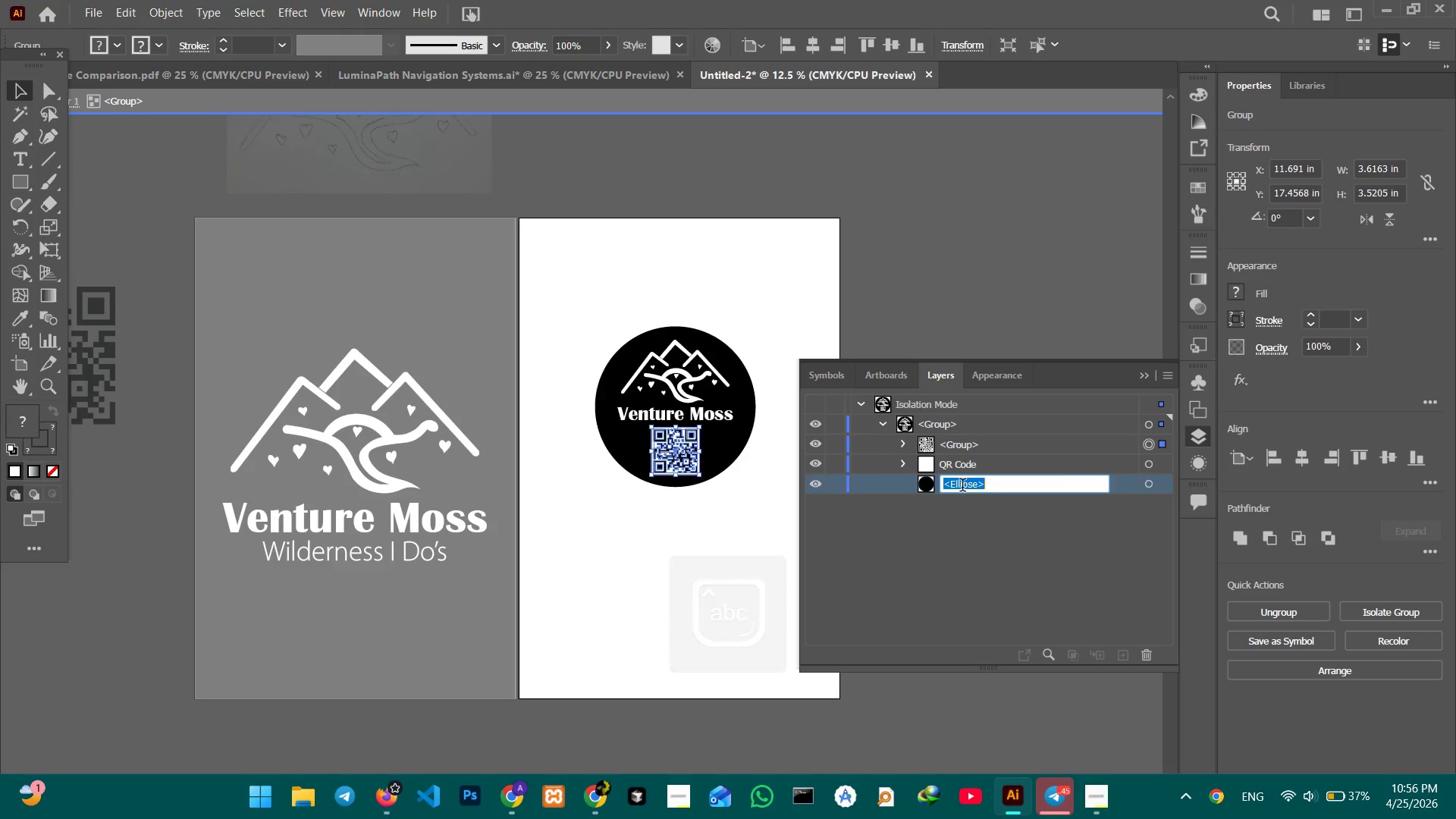 
triple_click([962, 487])
 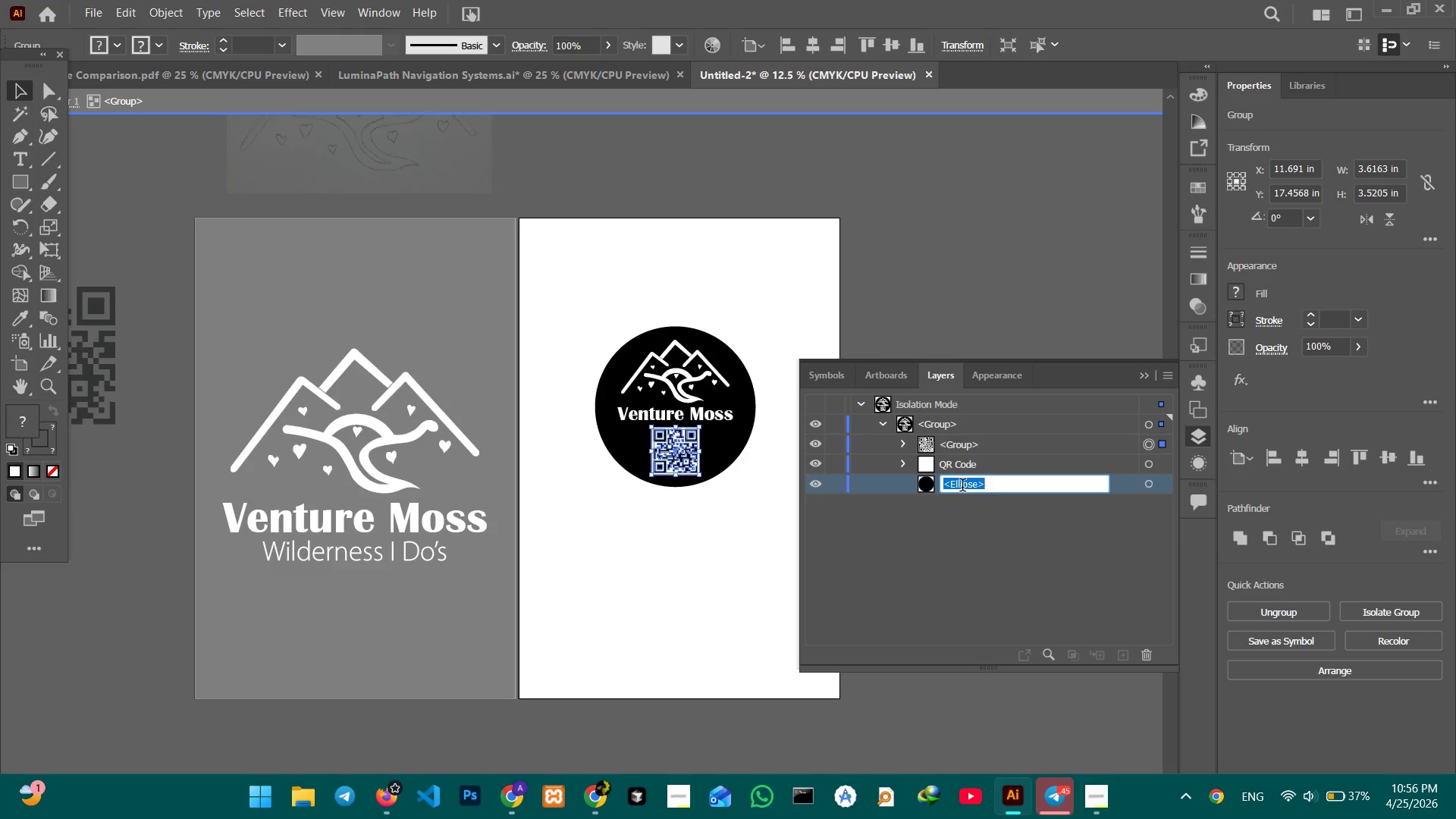 
type(cricle)
 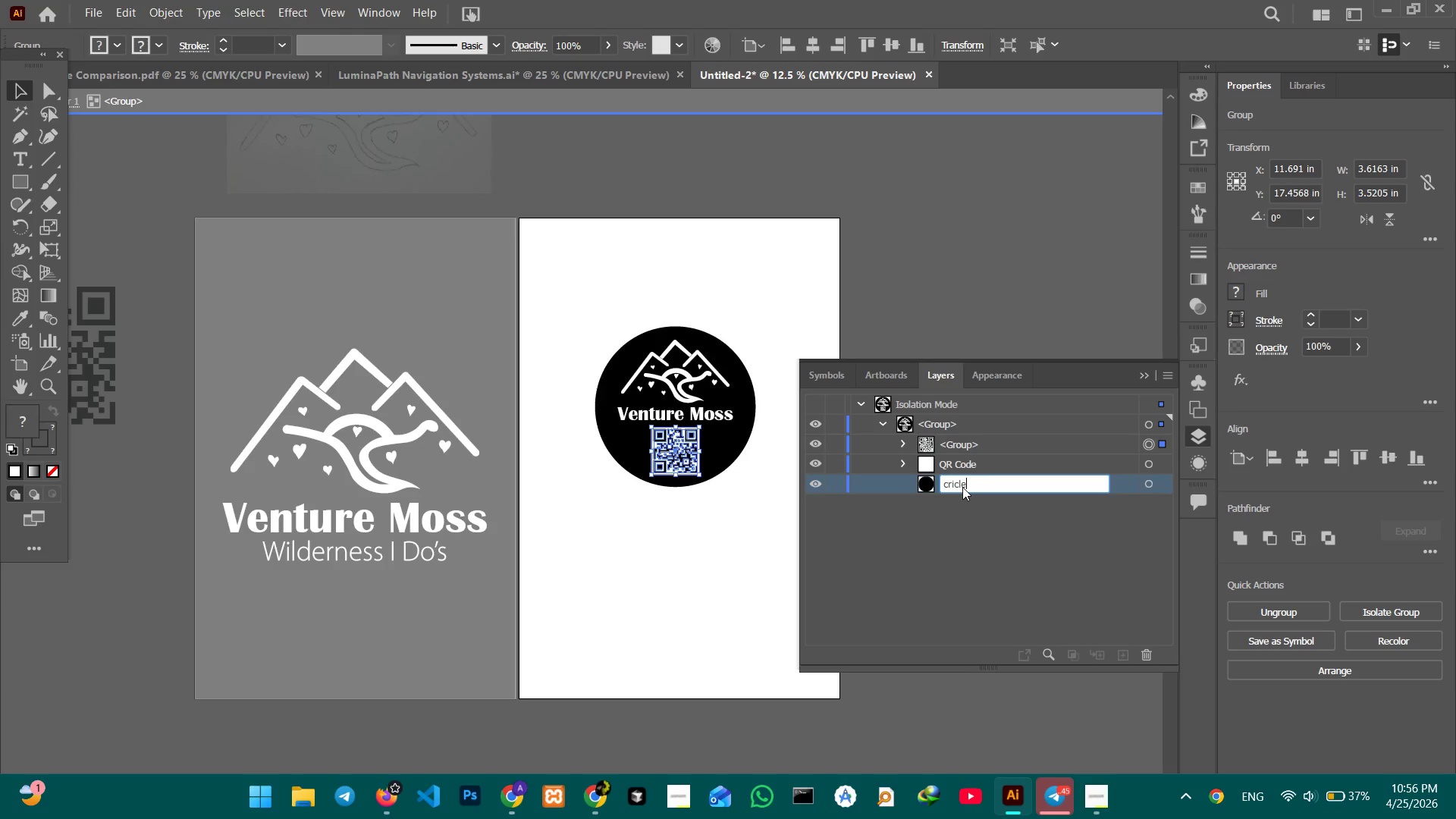 
key(Enter)
 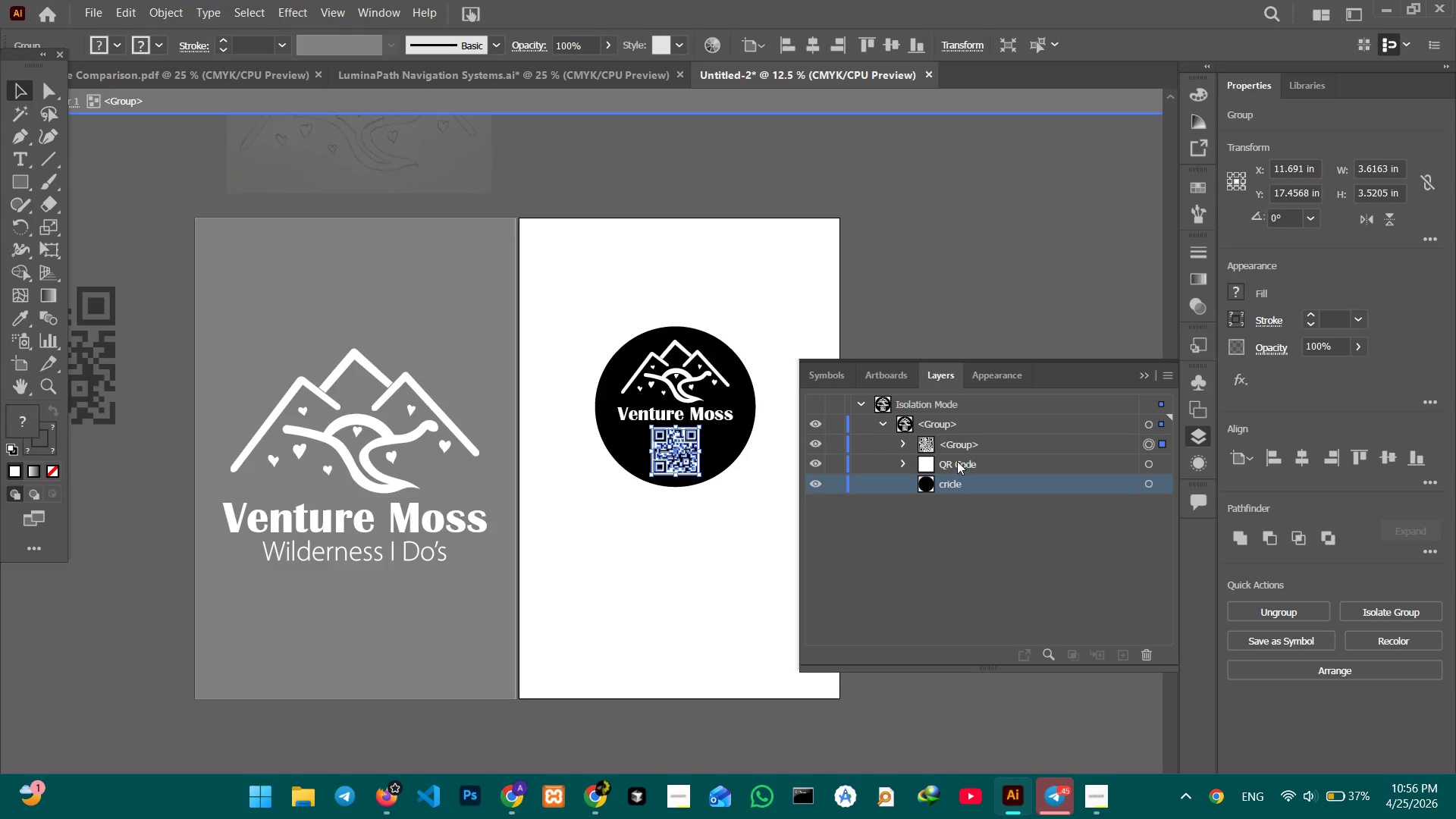 
left_click([962, 444])
 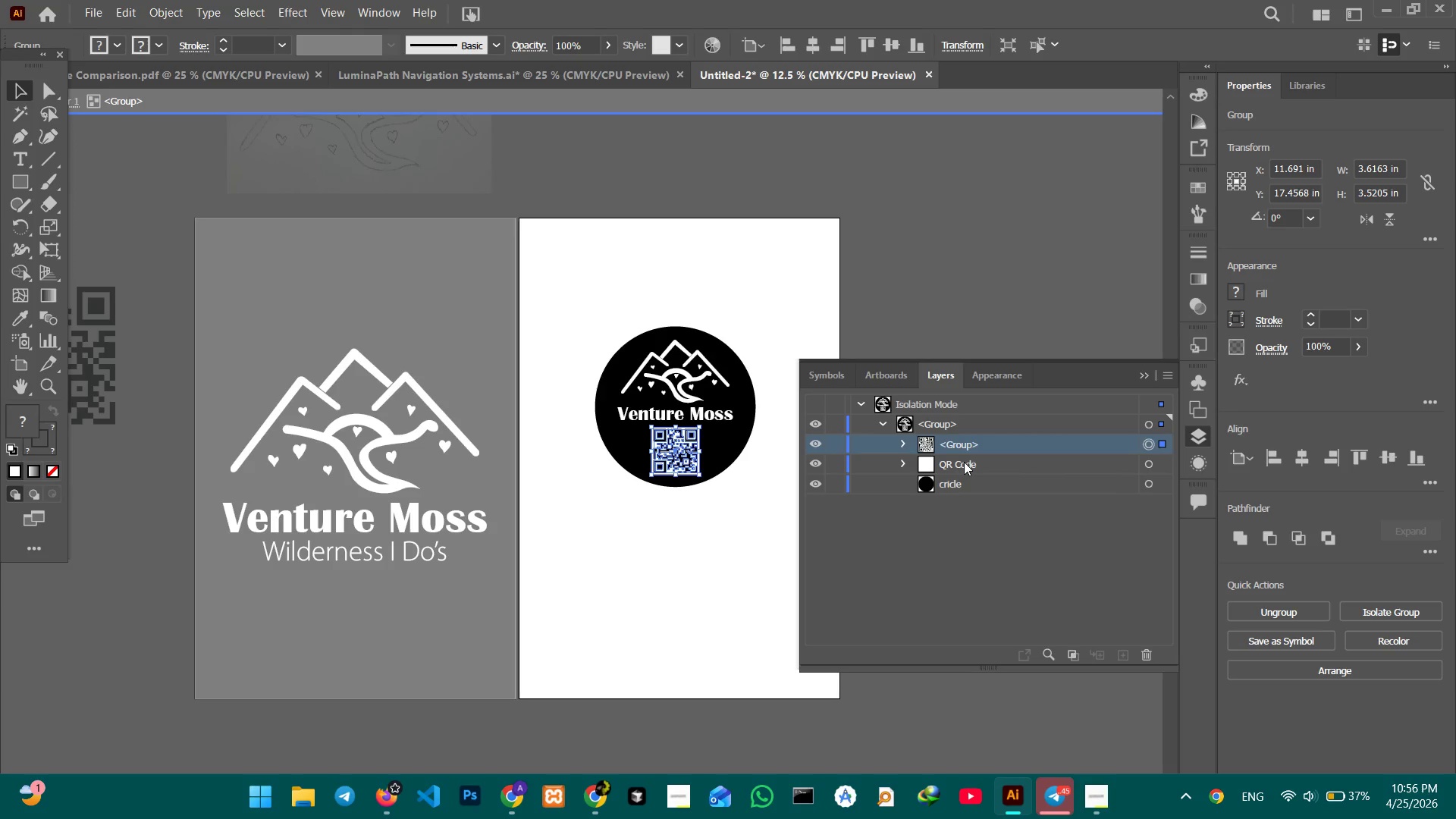 
double_click([964, 462])
 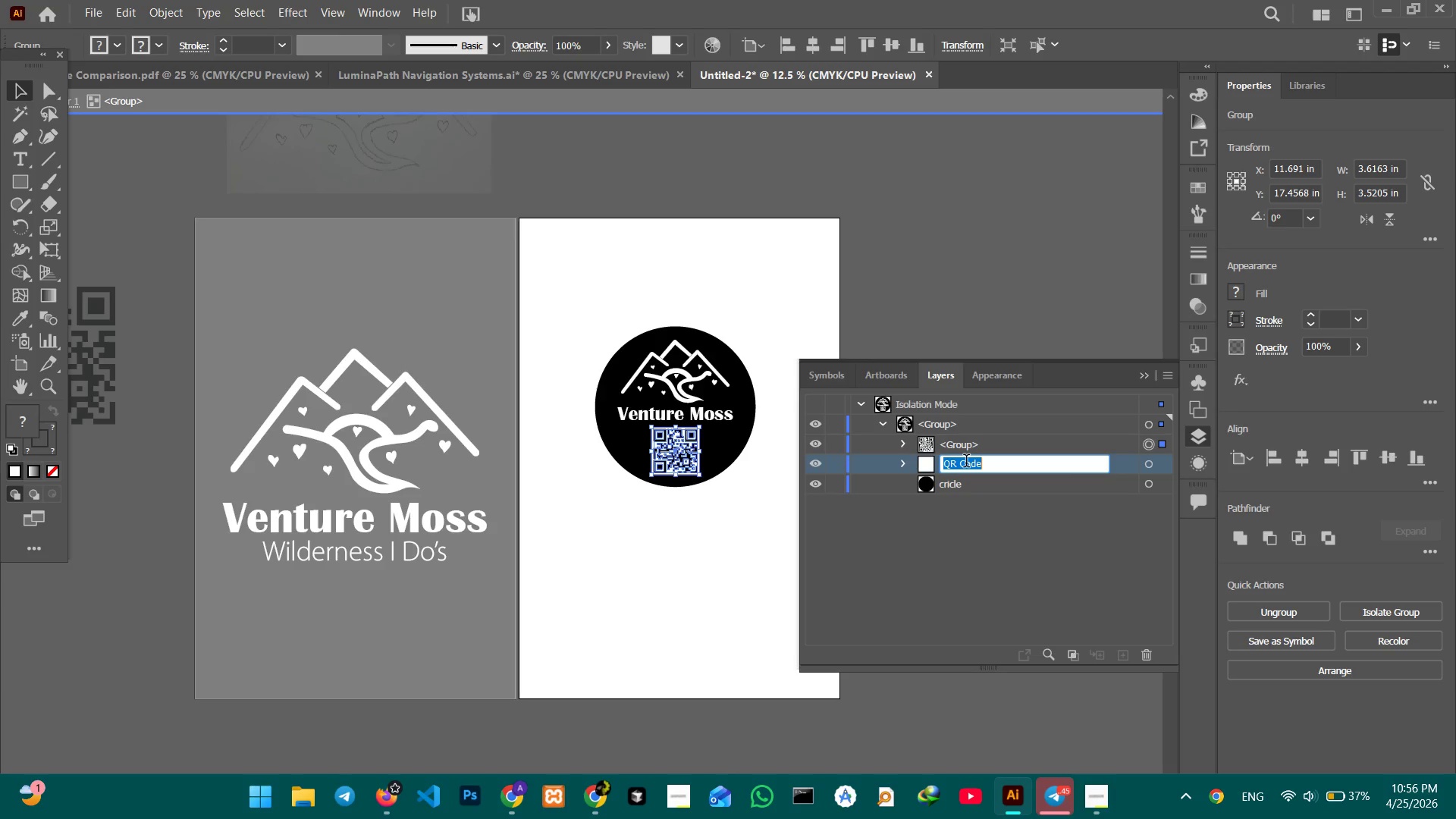 
type(square)
 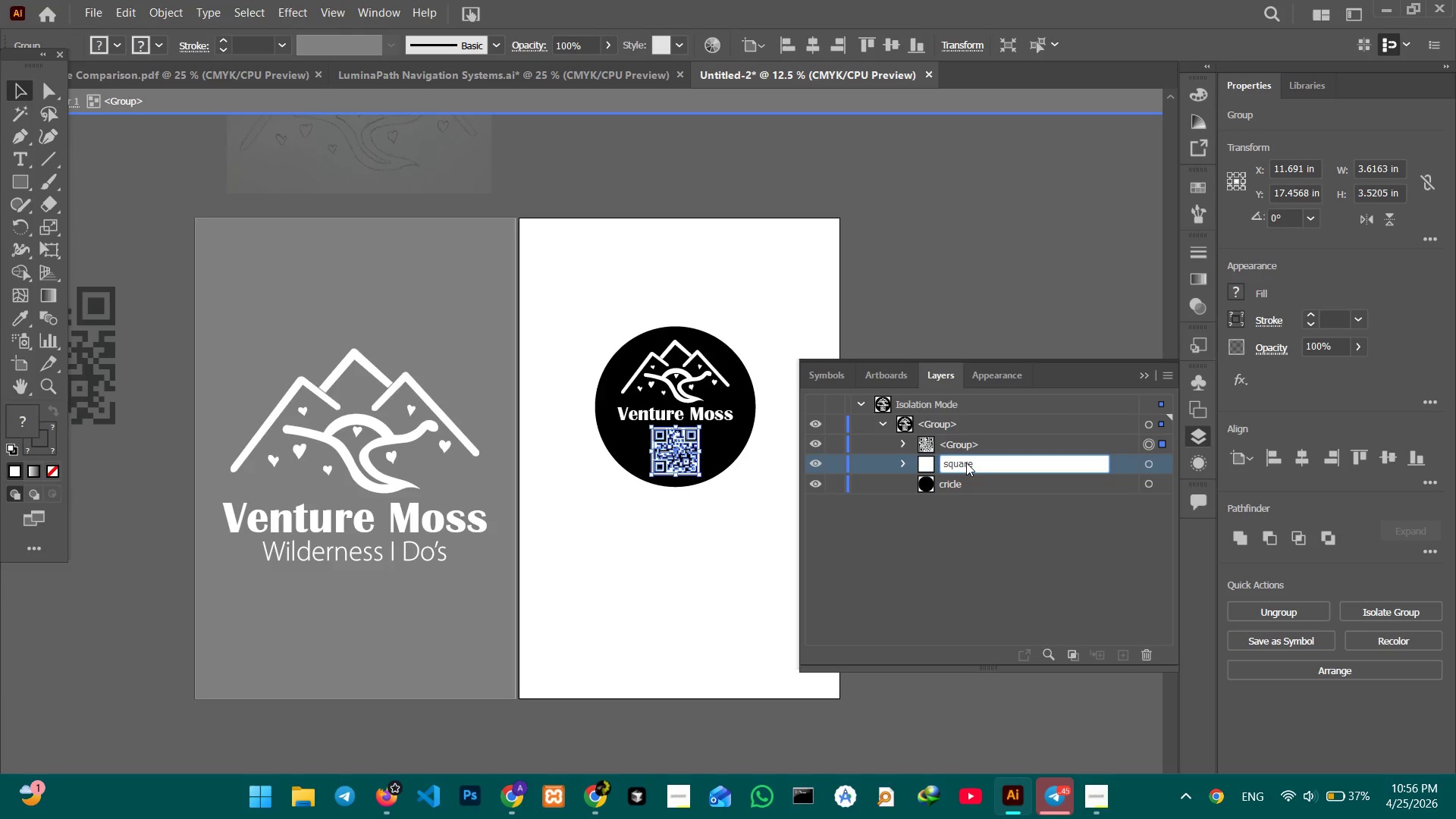 
key(Enter)
 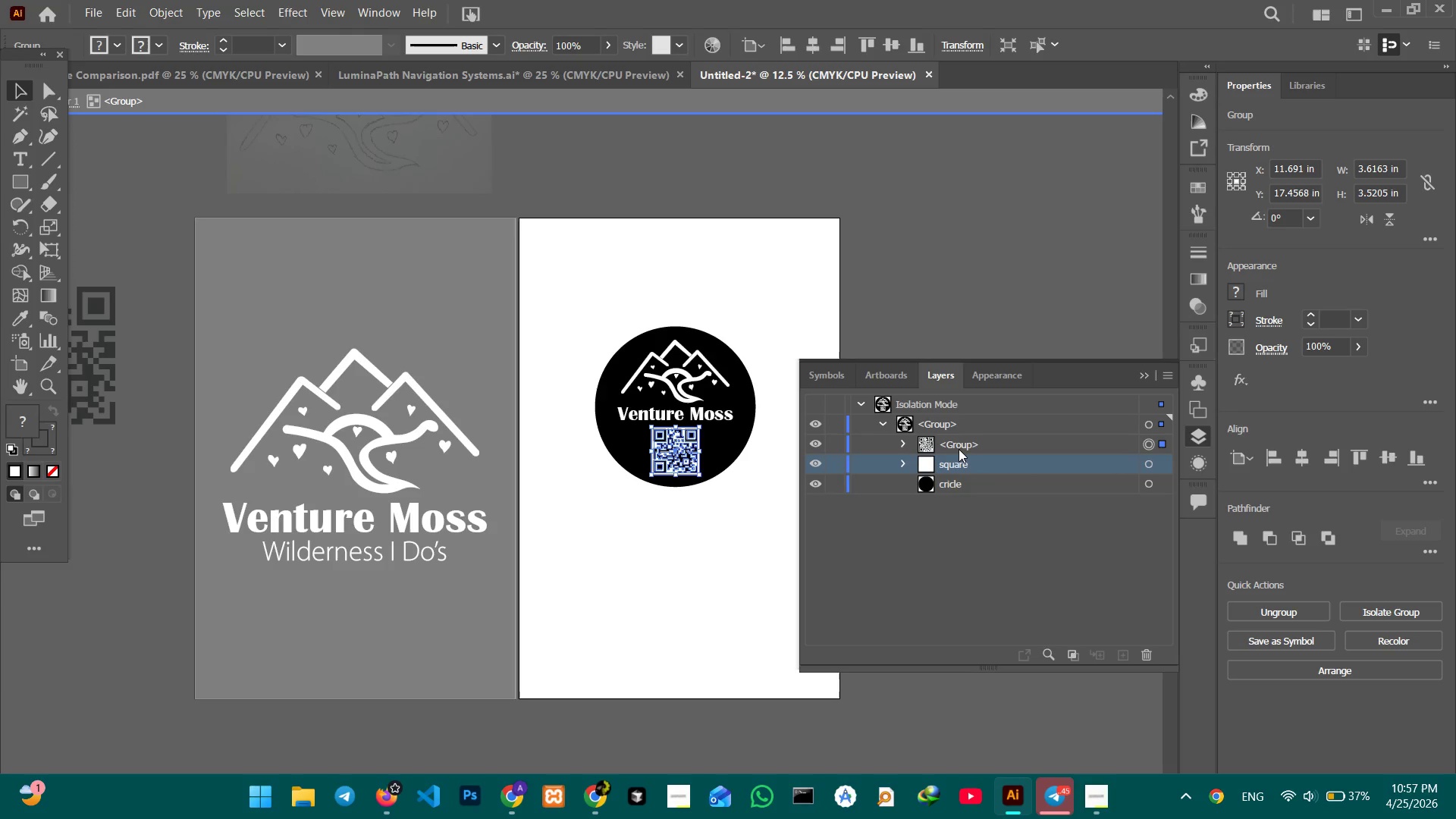 
double_click([960, 446])
 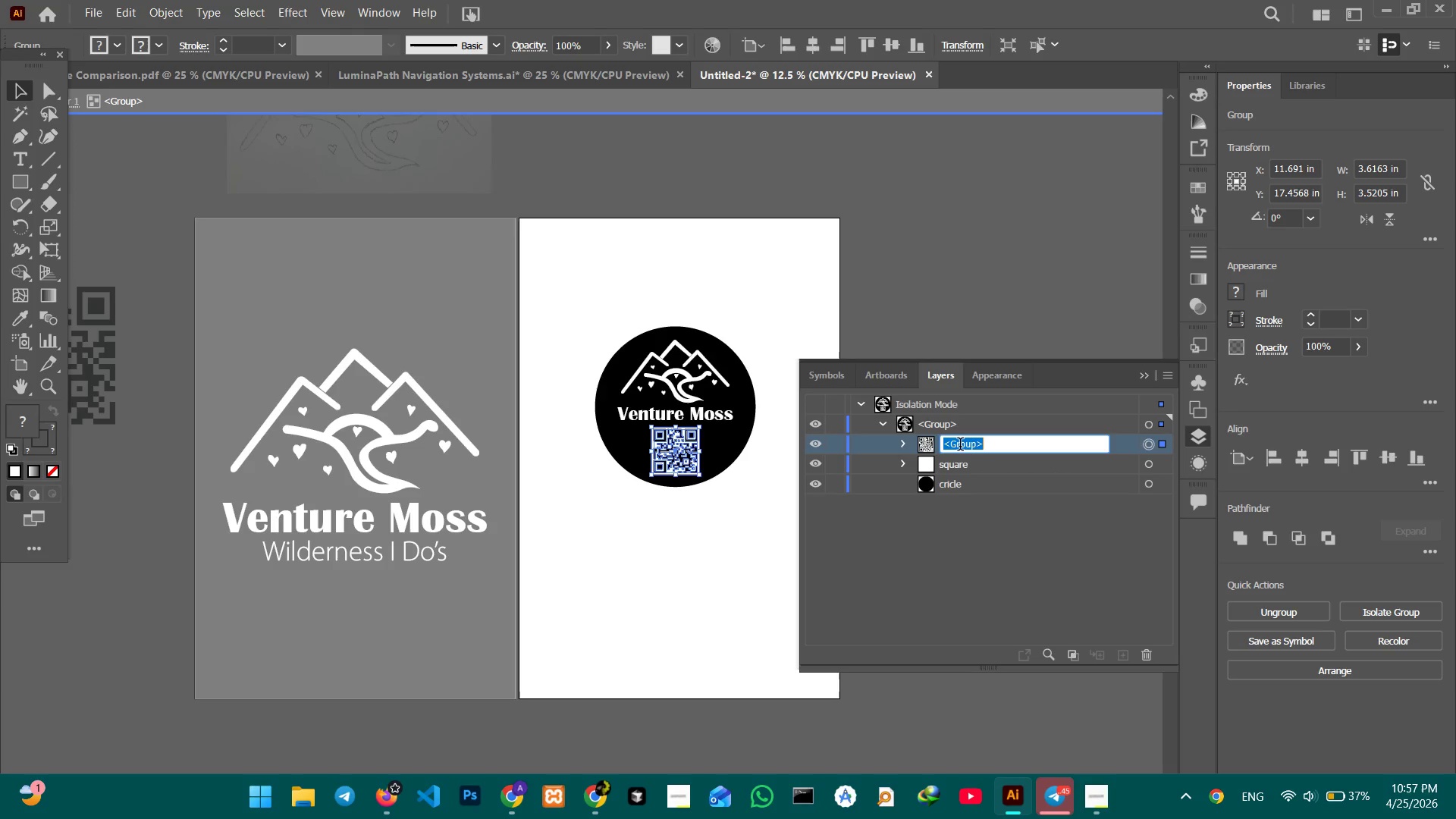 
type(QR Code )
 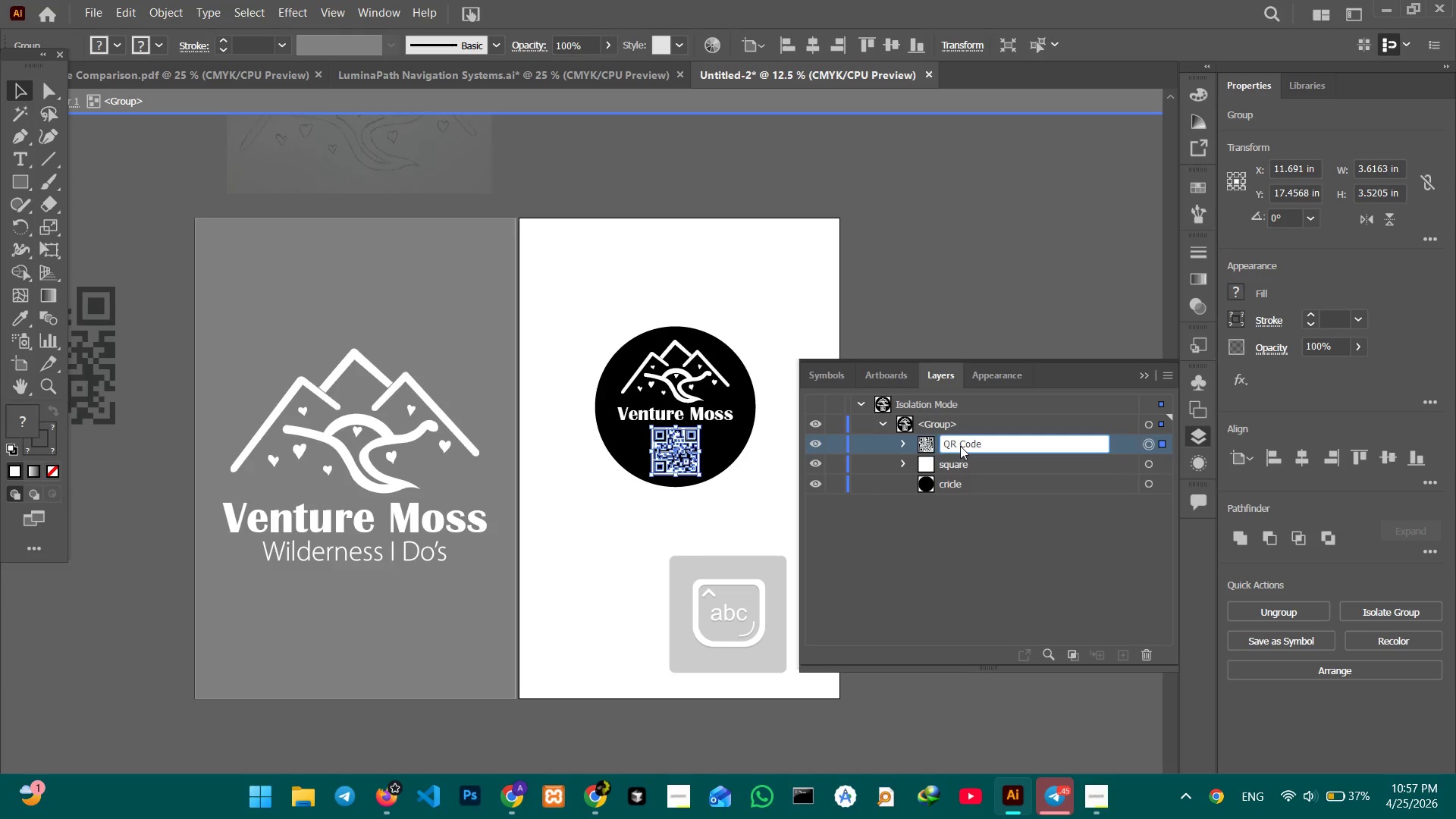 
key(Enter)
 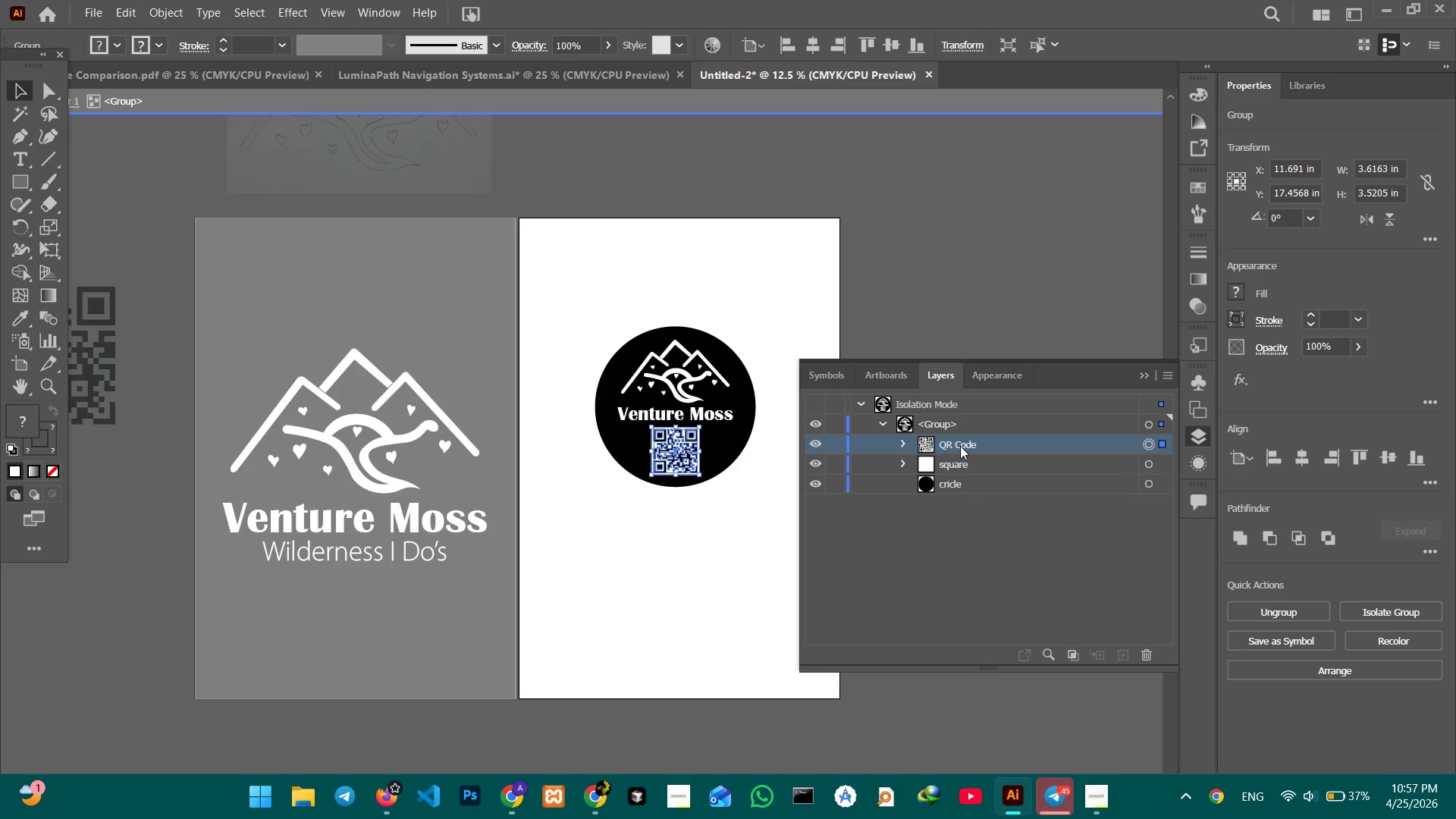 
wait(10.42)
 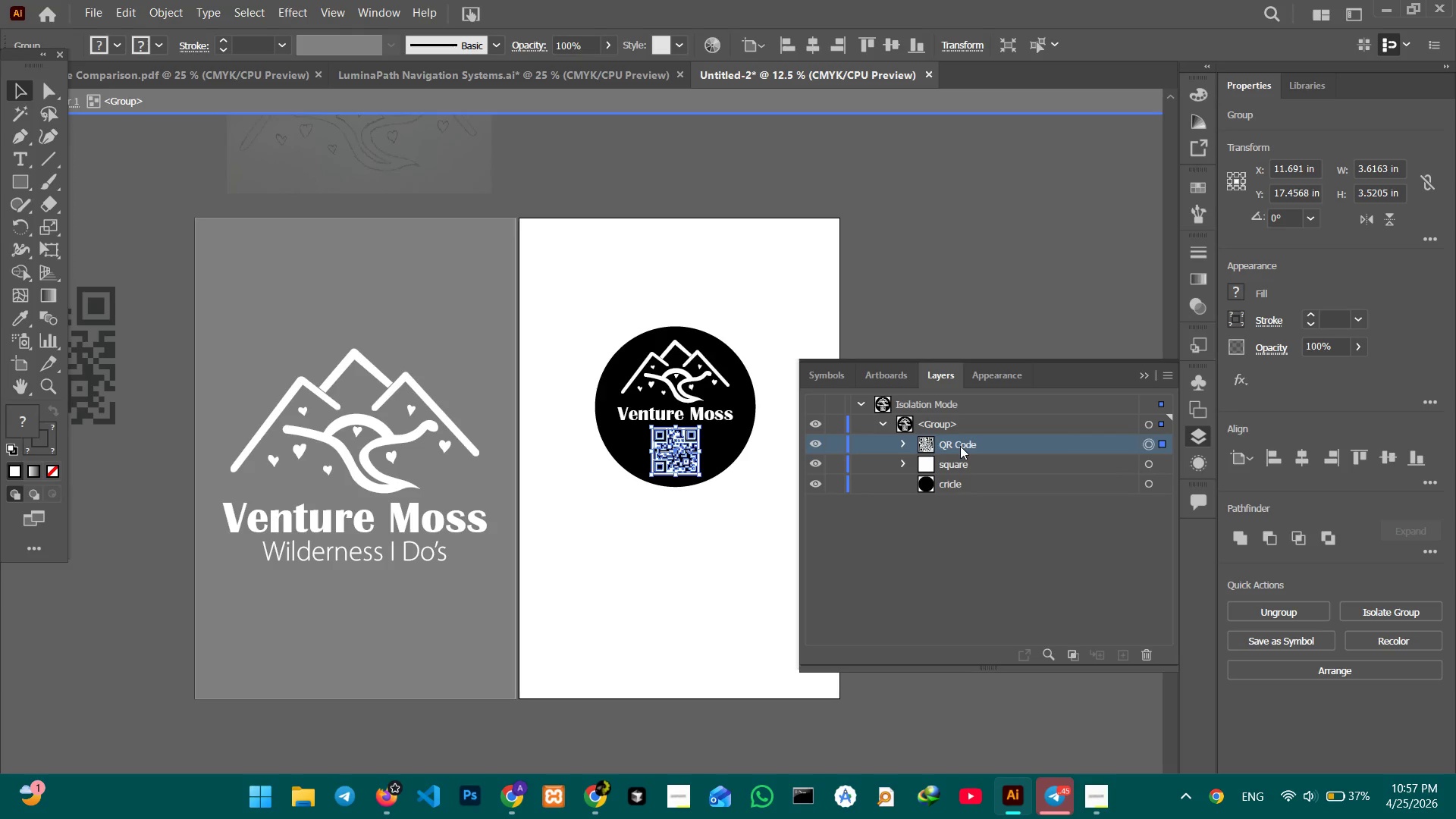 
double_click([1084, 312])
 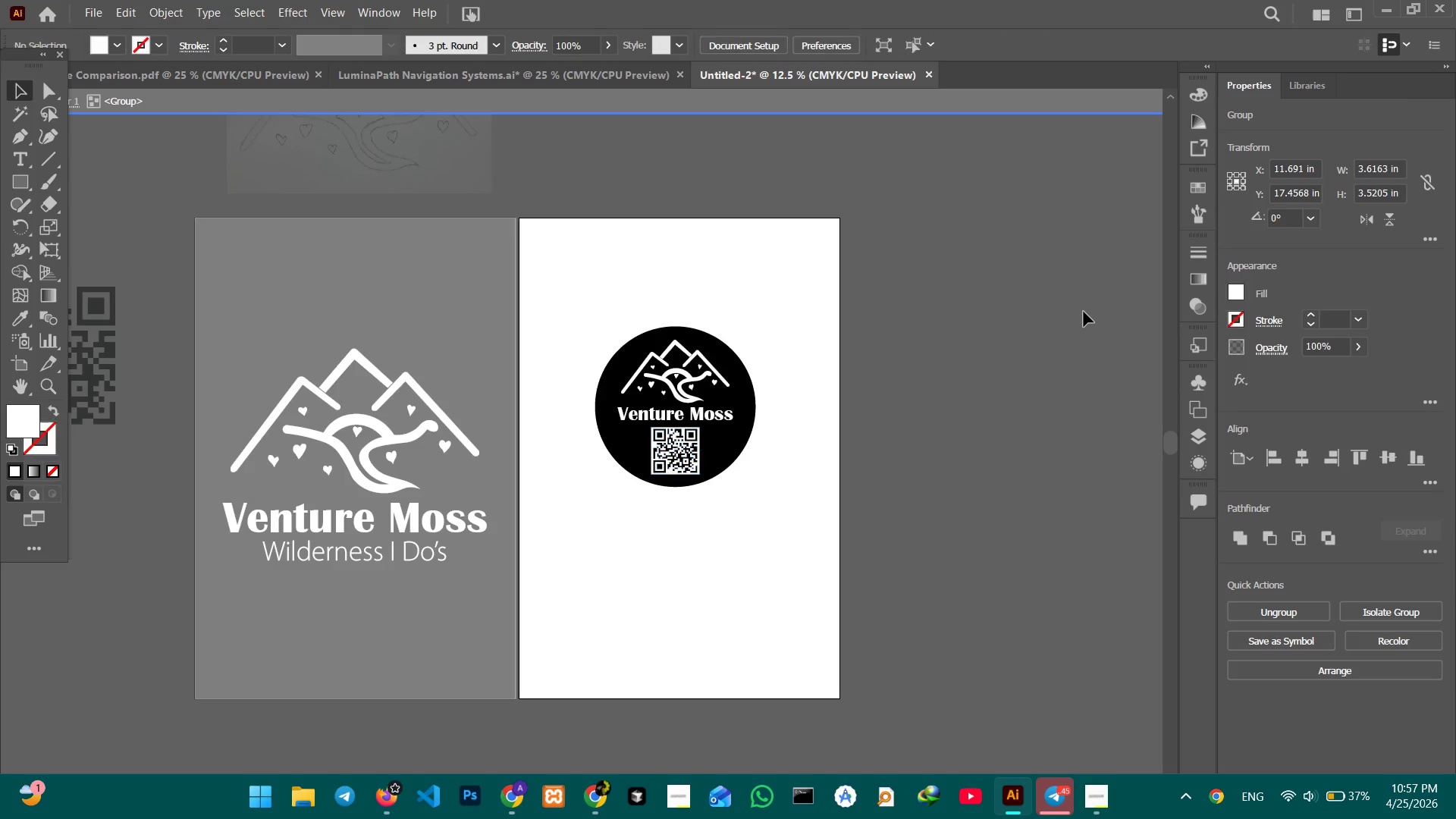 
triple_click([1084, 312])
 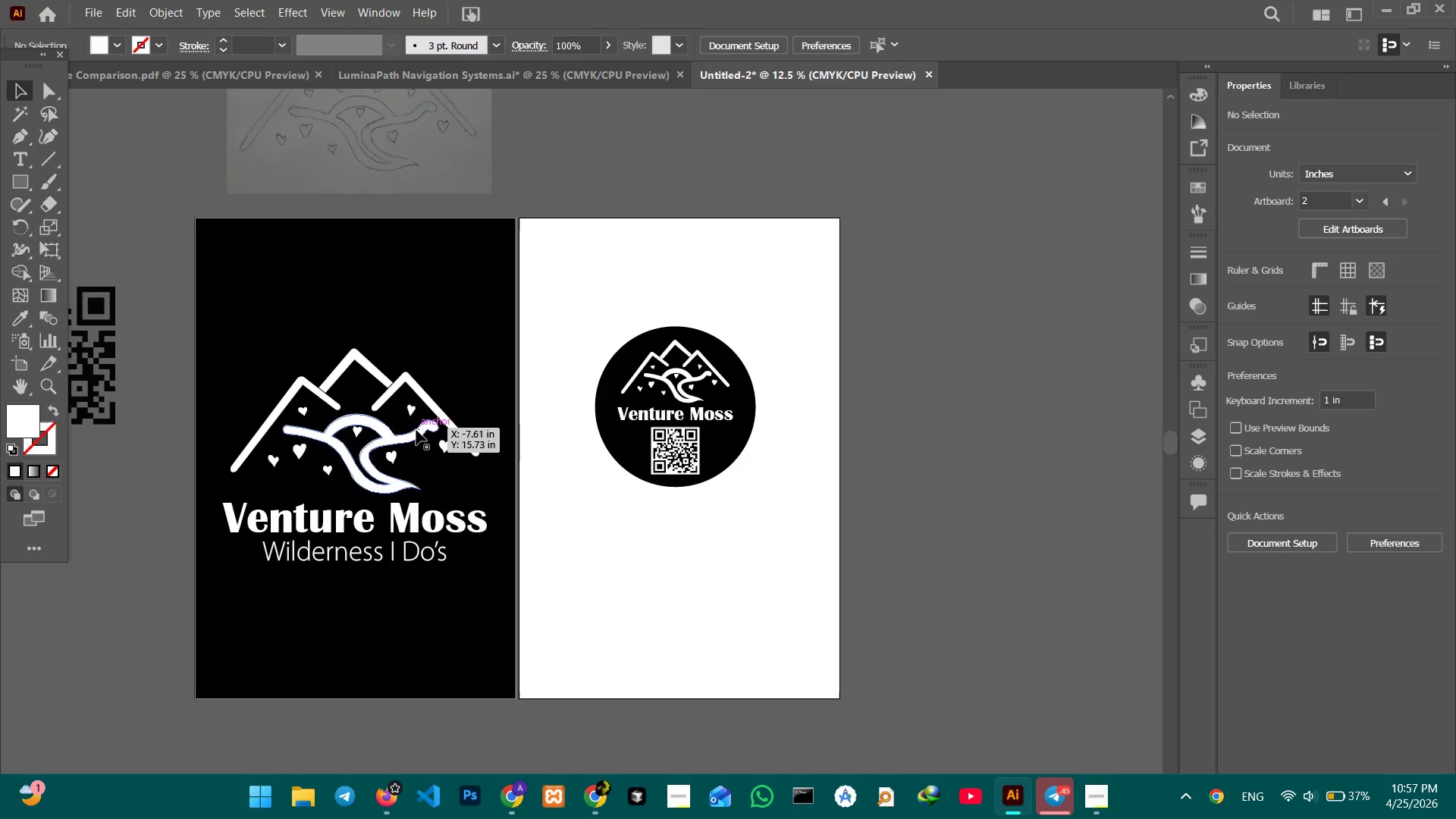 
left_click([416, 431])
 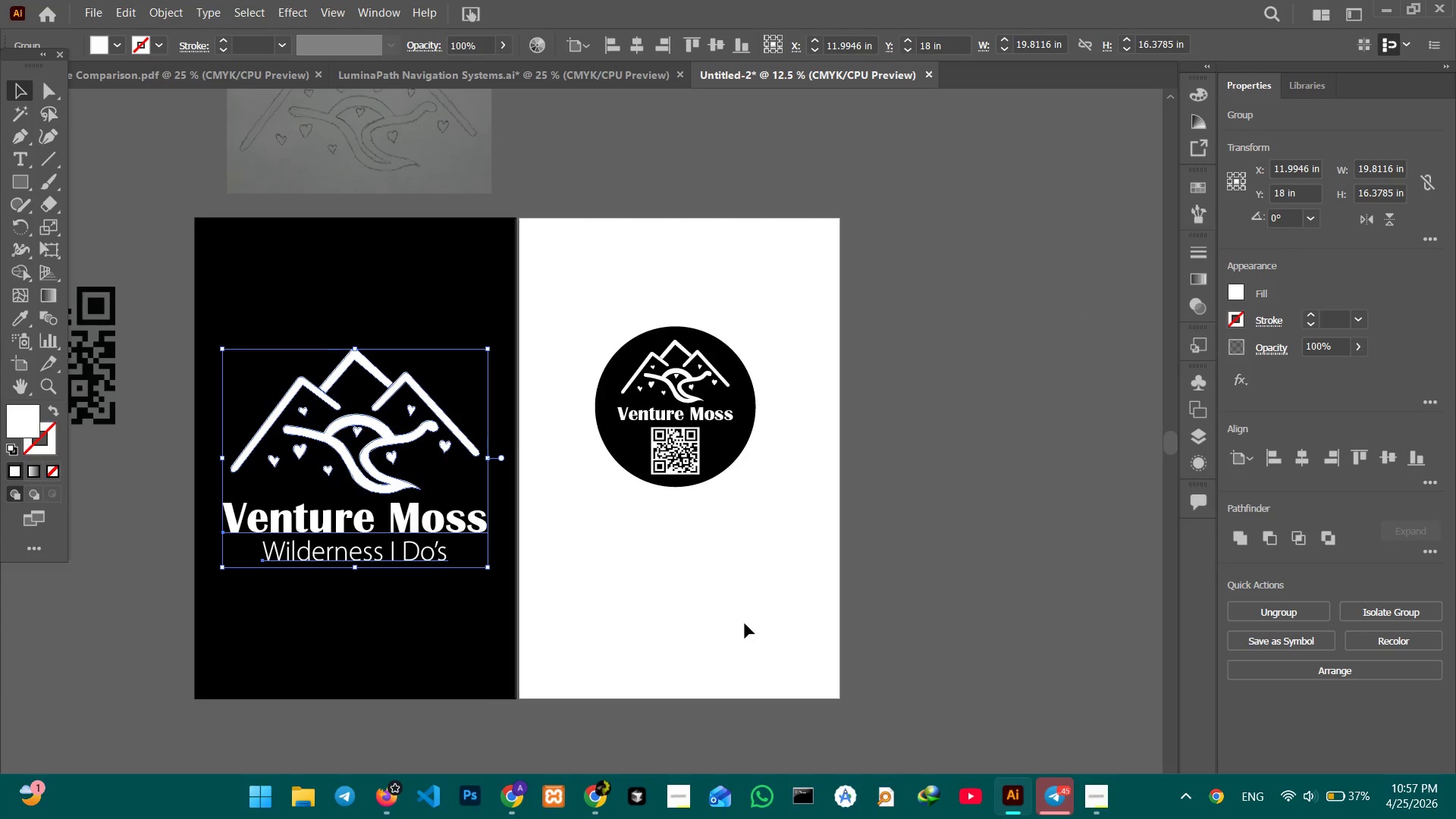 
wait(5.66)
 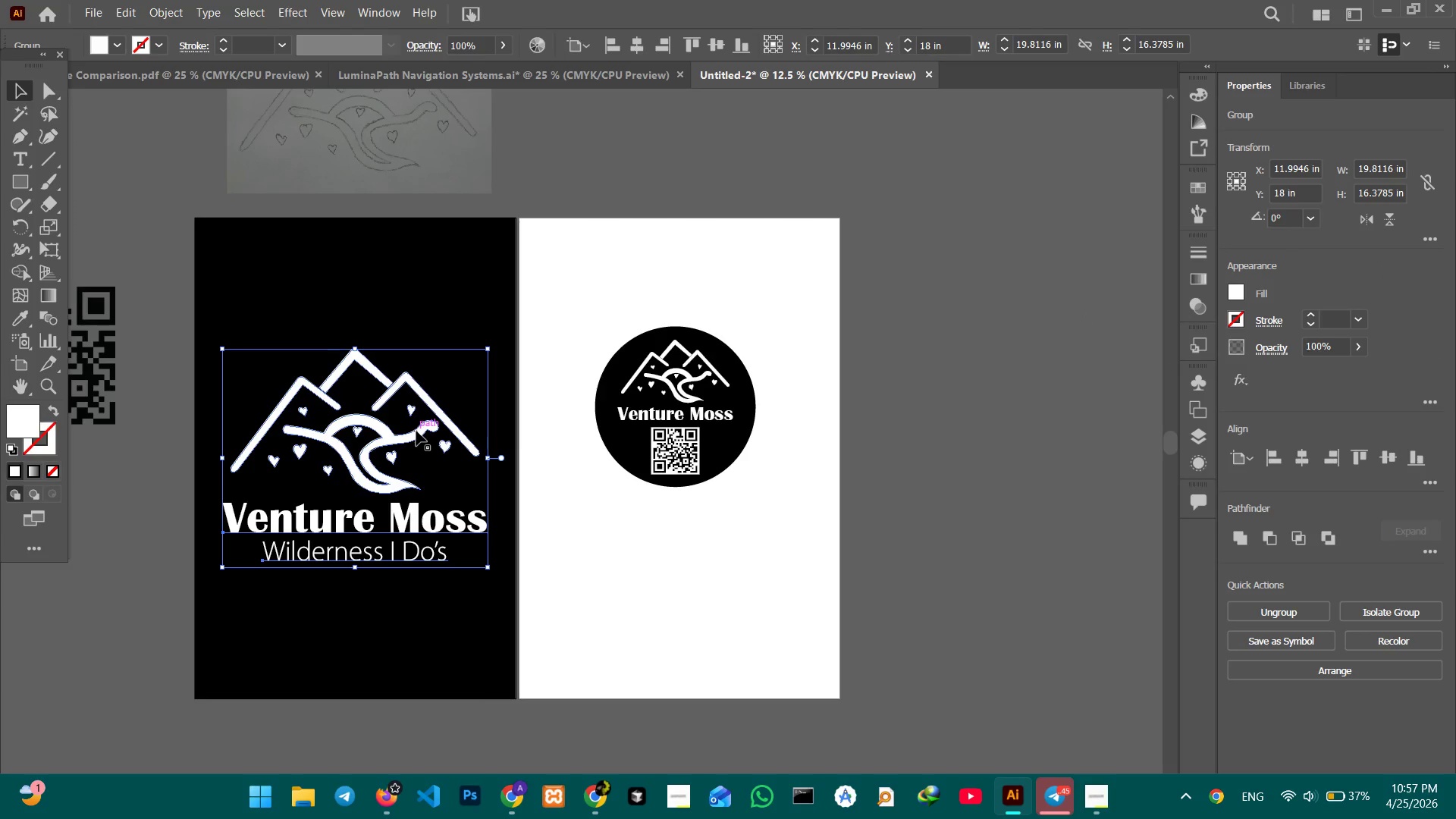 
left_click([1101, 801])
 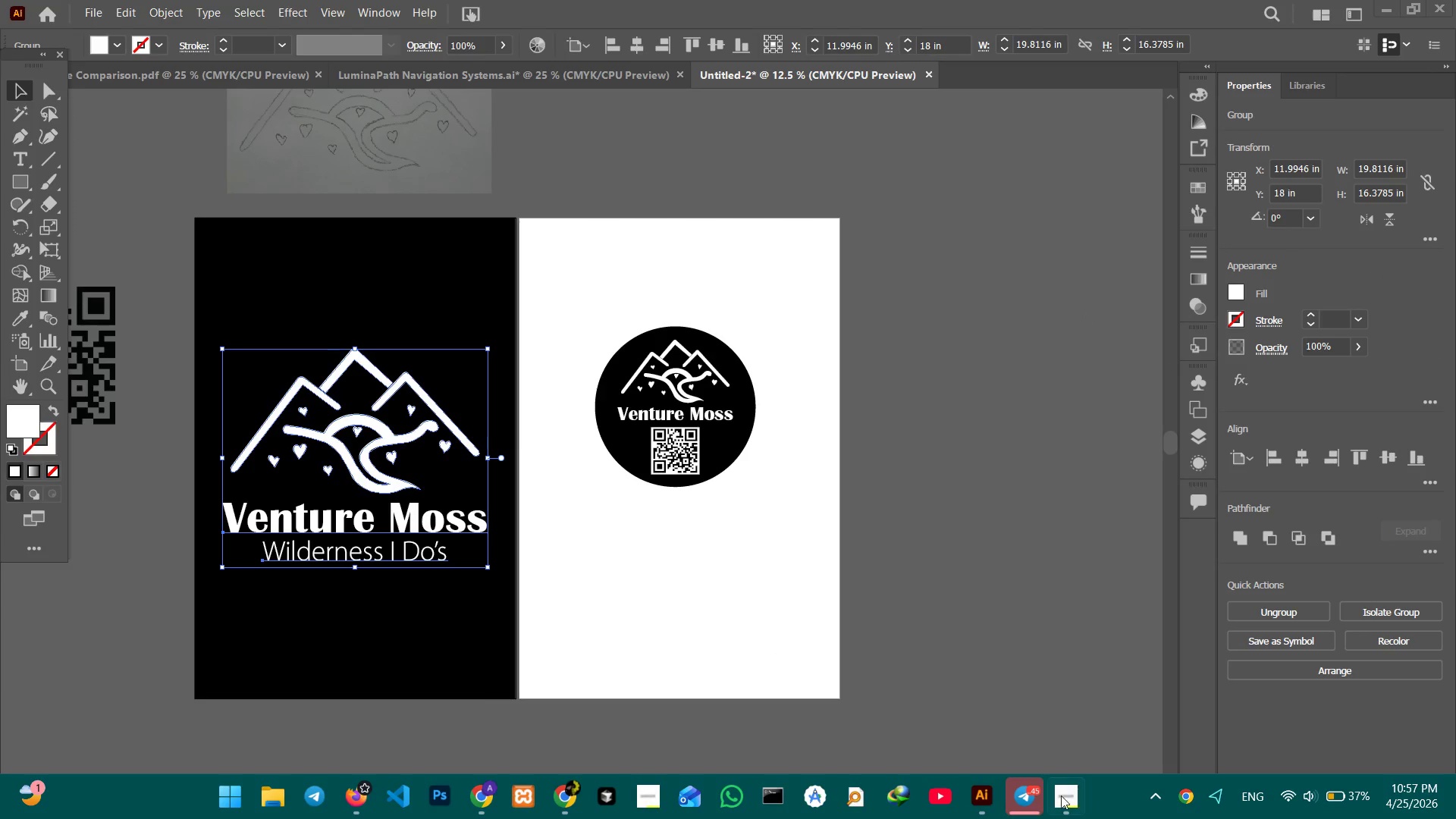 
left_click([1060, 795])